 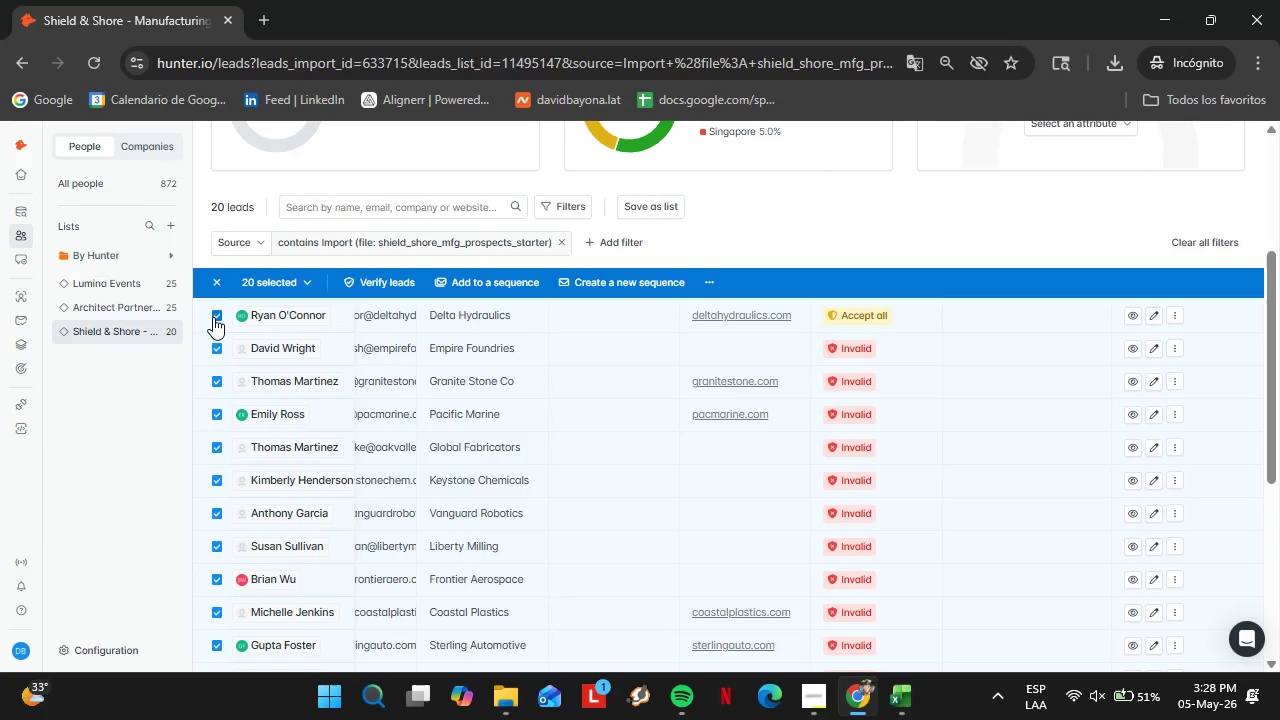 
scroll: coordinate [253, 400], scroll_direction: down, amount: 3.0
 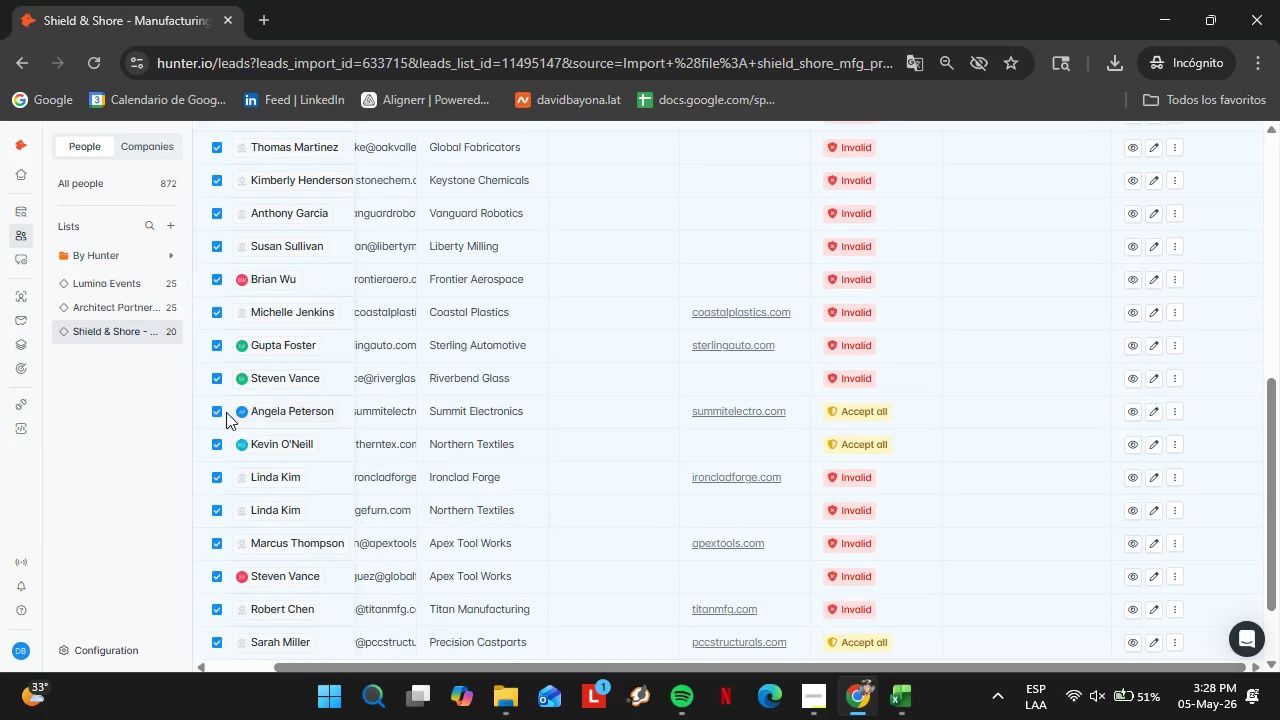 
left_click([216, 412])
 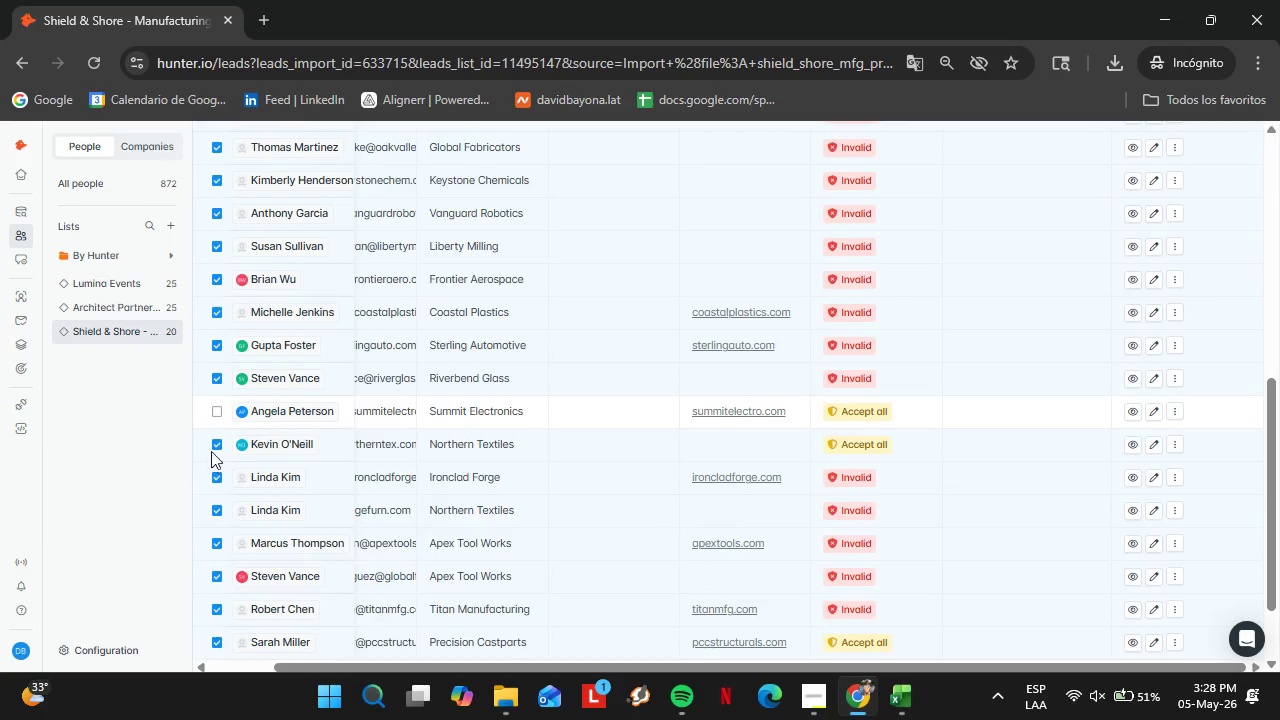 
left_click([213, 444])
 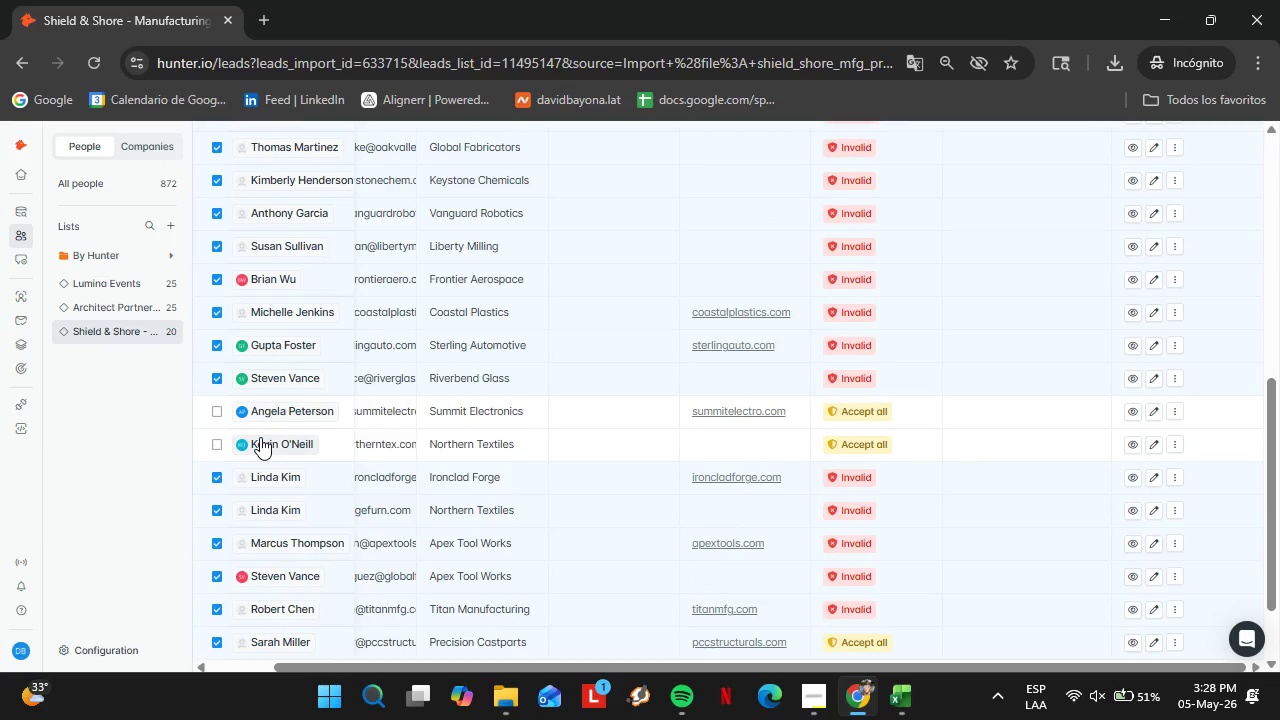 
scroll: coordinate [260, 437], scroll_direction: down, amount: 1.0
 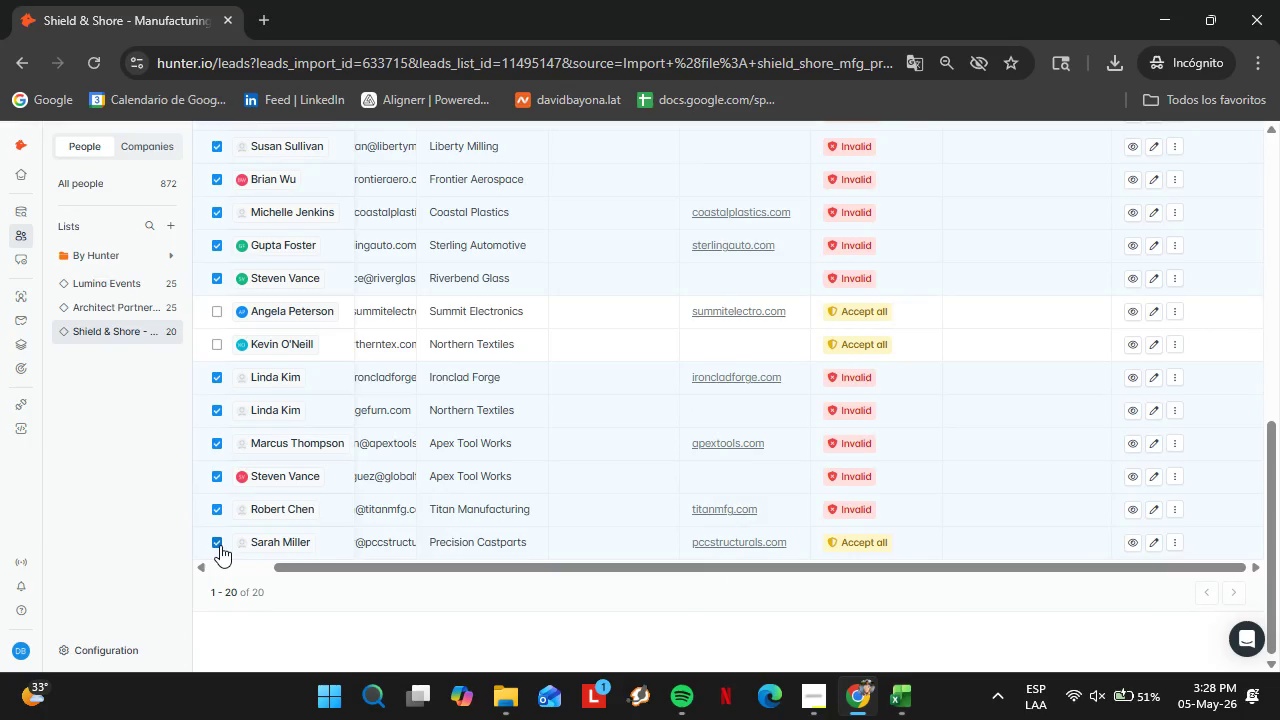 
left_click([220, 545])
 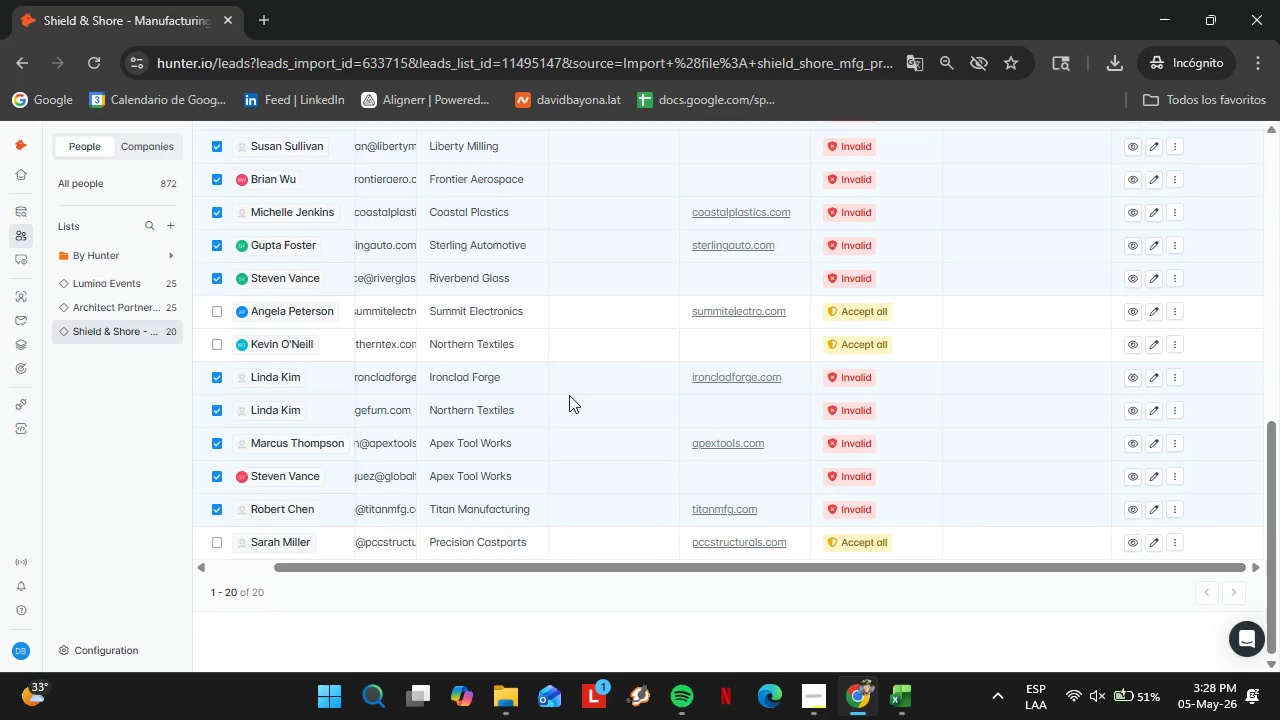 
wait(6.33)
 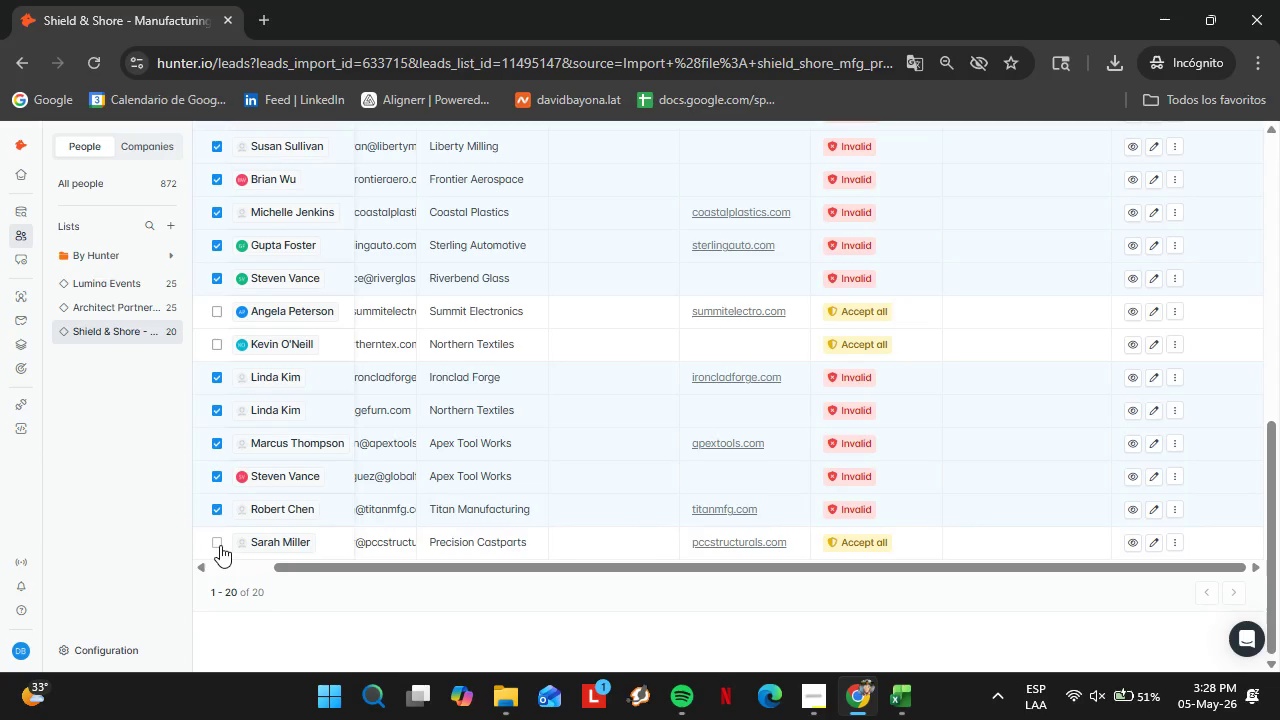 
scroll: coordinate [795, 391], scroll_direction: up, amount: 5.0
 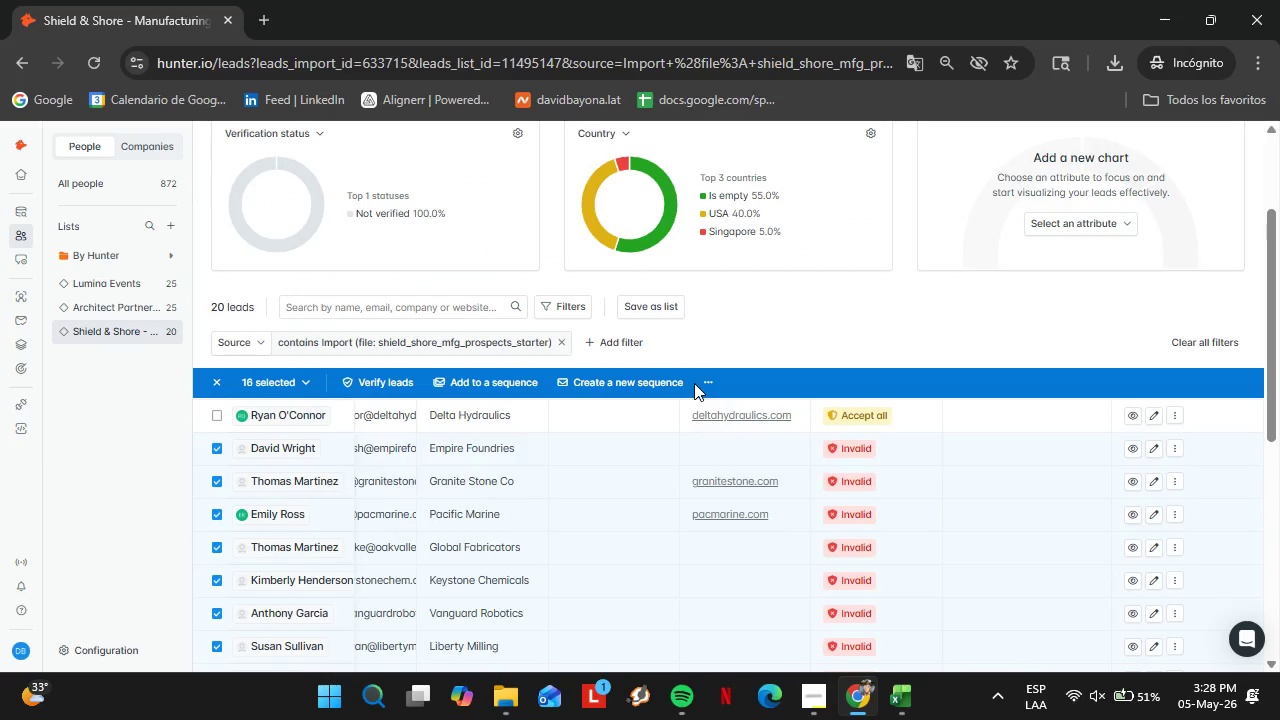 
double_click([703, 383])
 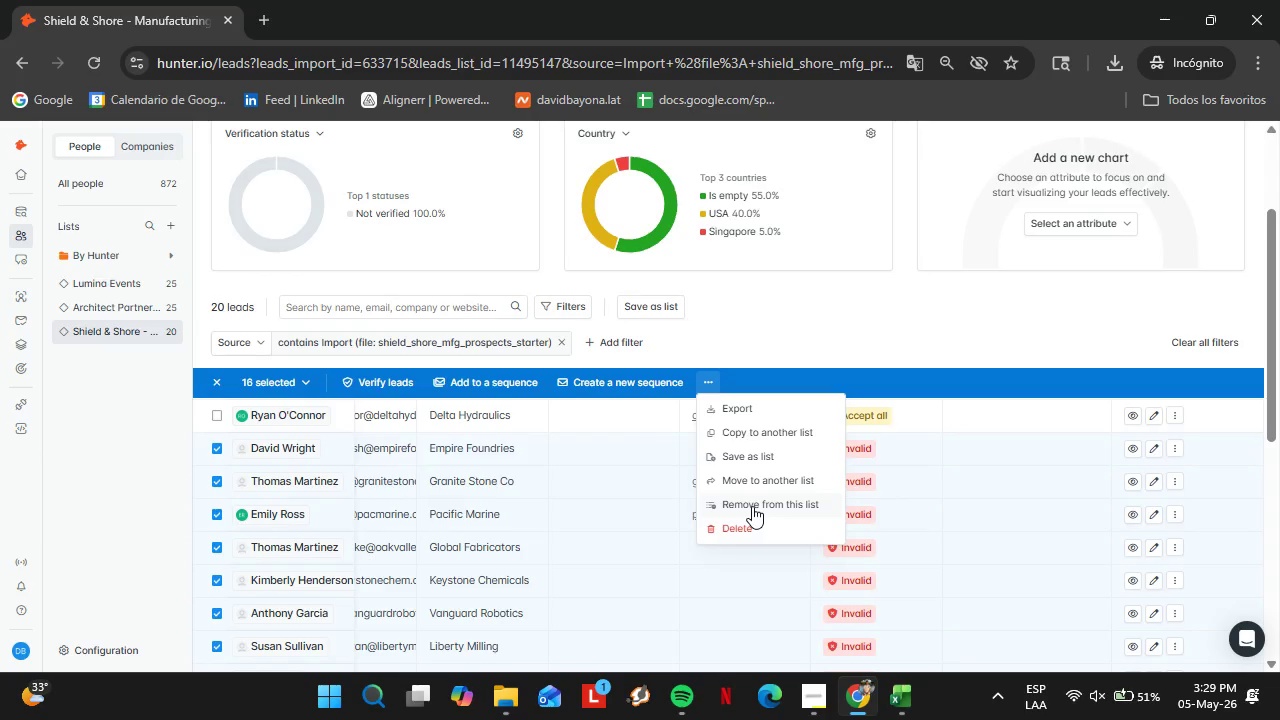 
wait(23.94)
 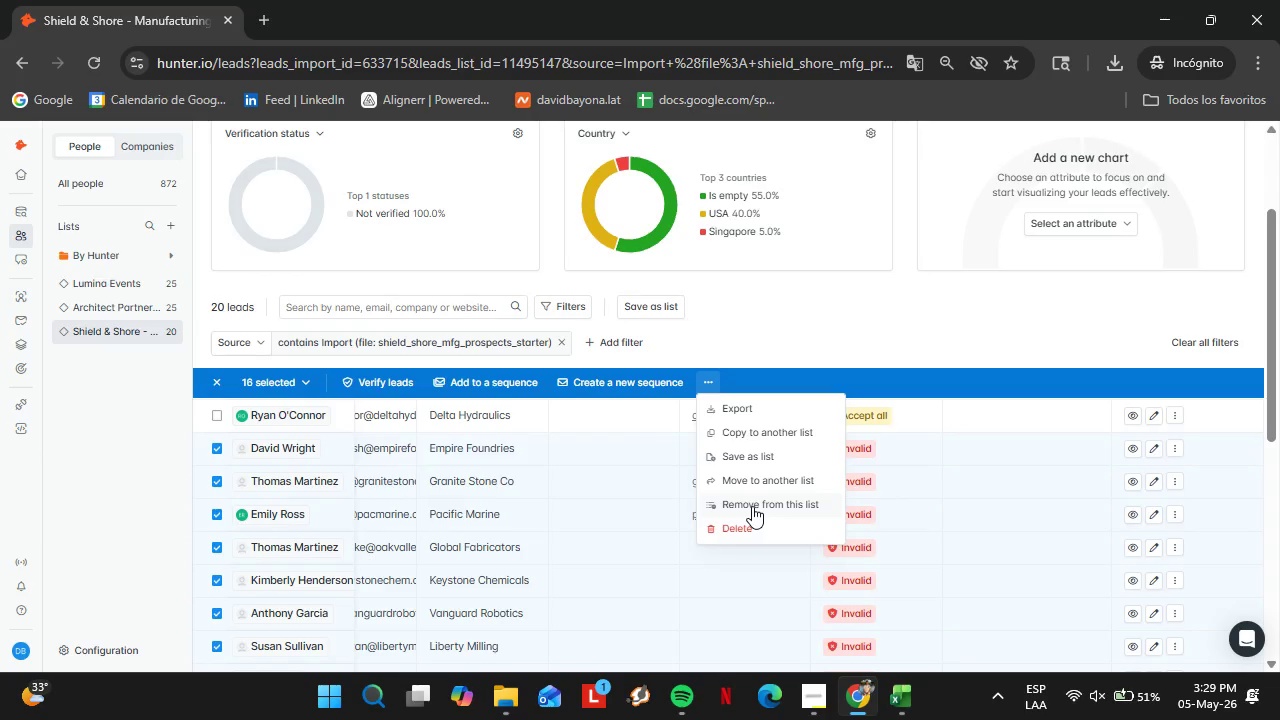 
left_click([759, 501])
 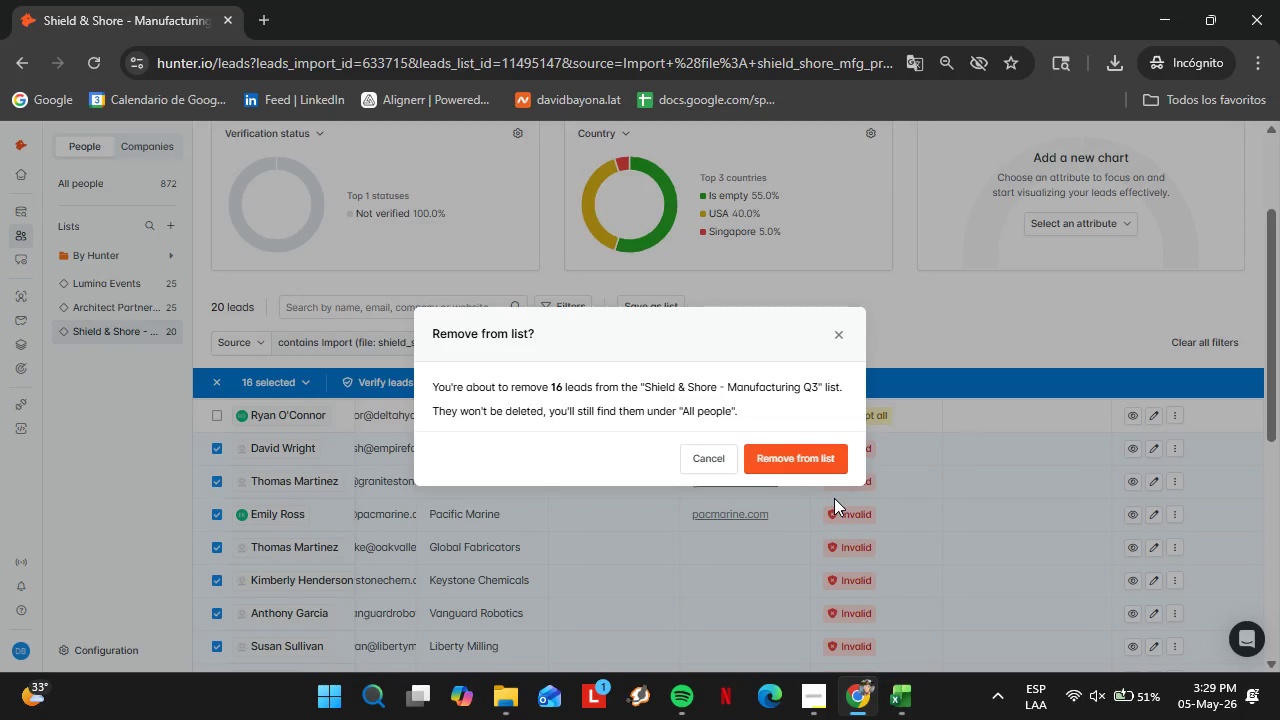 
wait(17.2)
 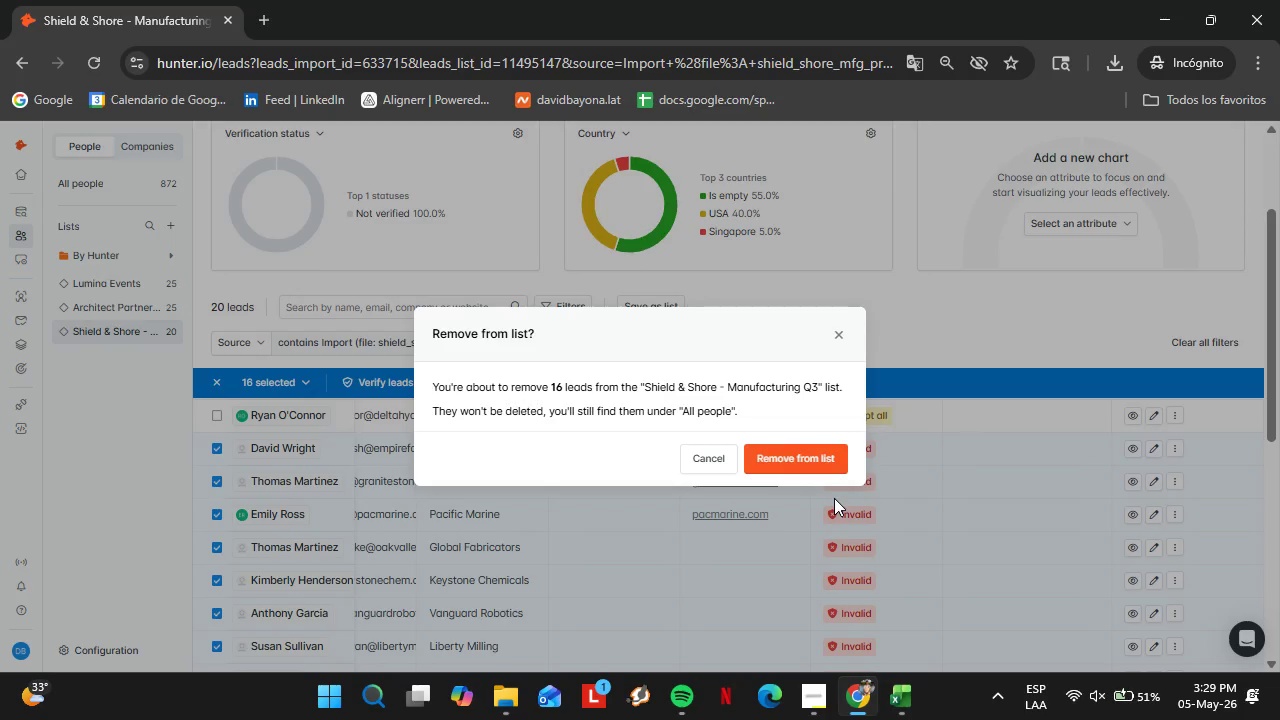 
left_click([789, 450])
 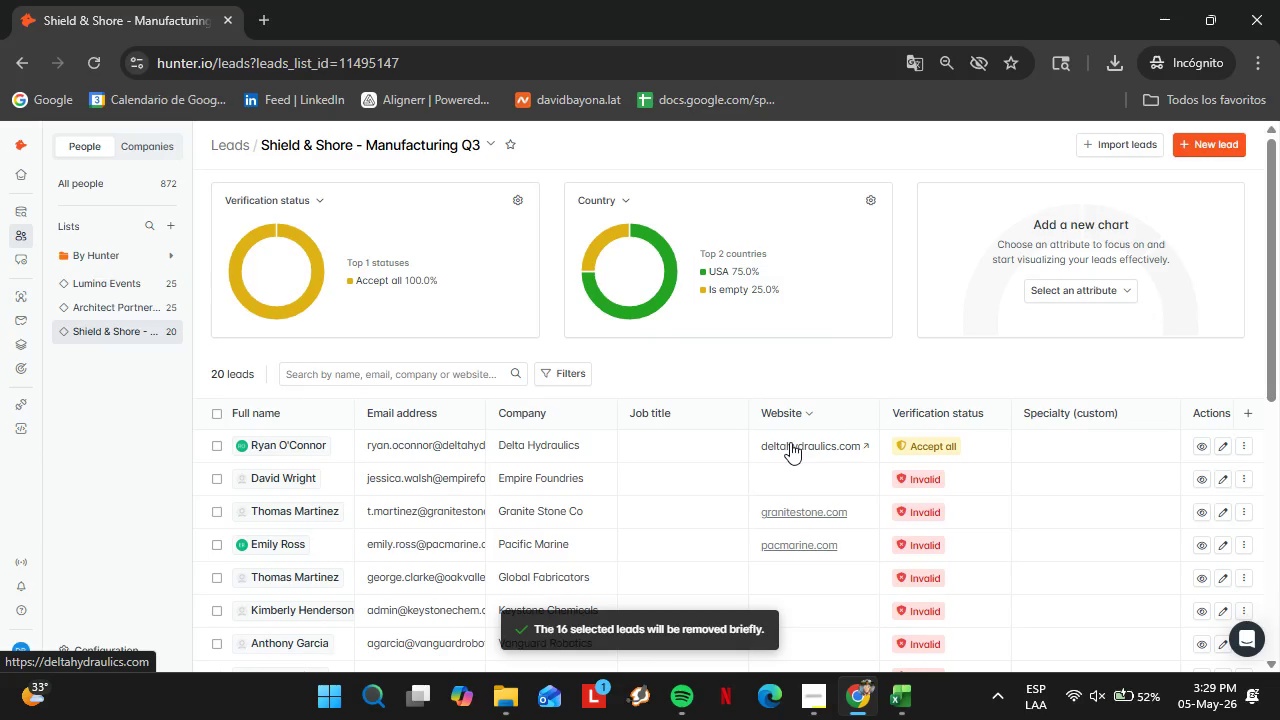 
wait(16.75)
 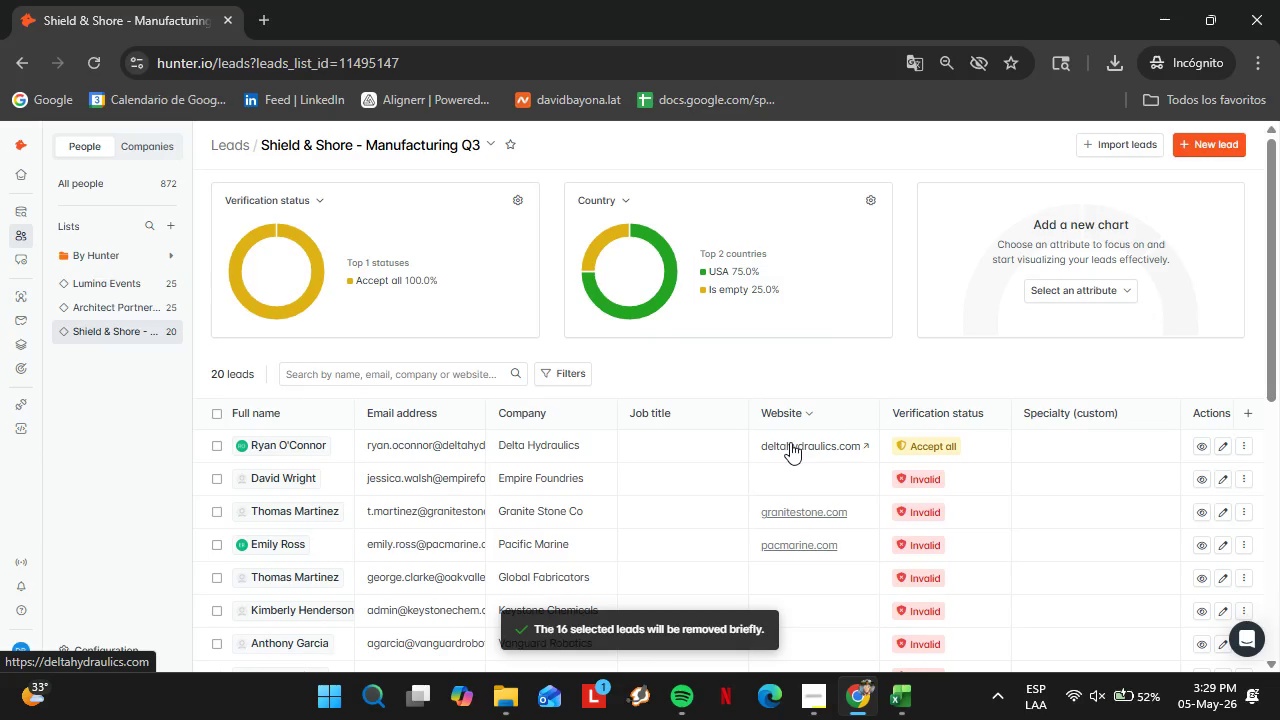 
left_click([94, 52])
 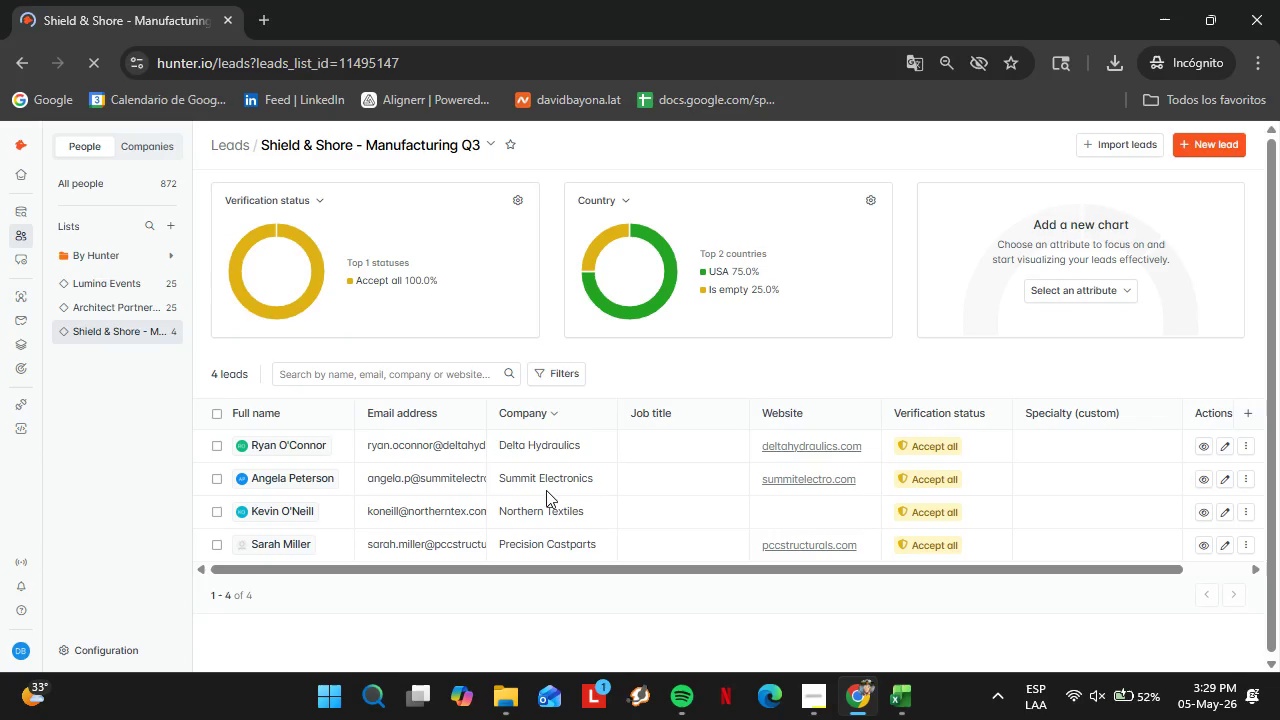 
wait(7.91)
 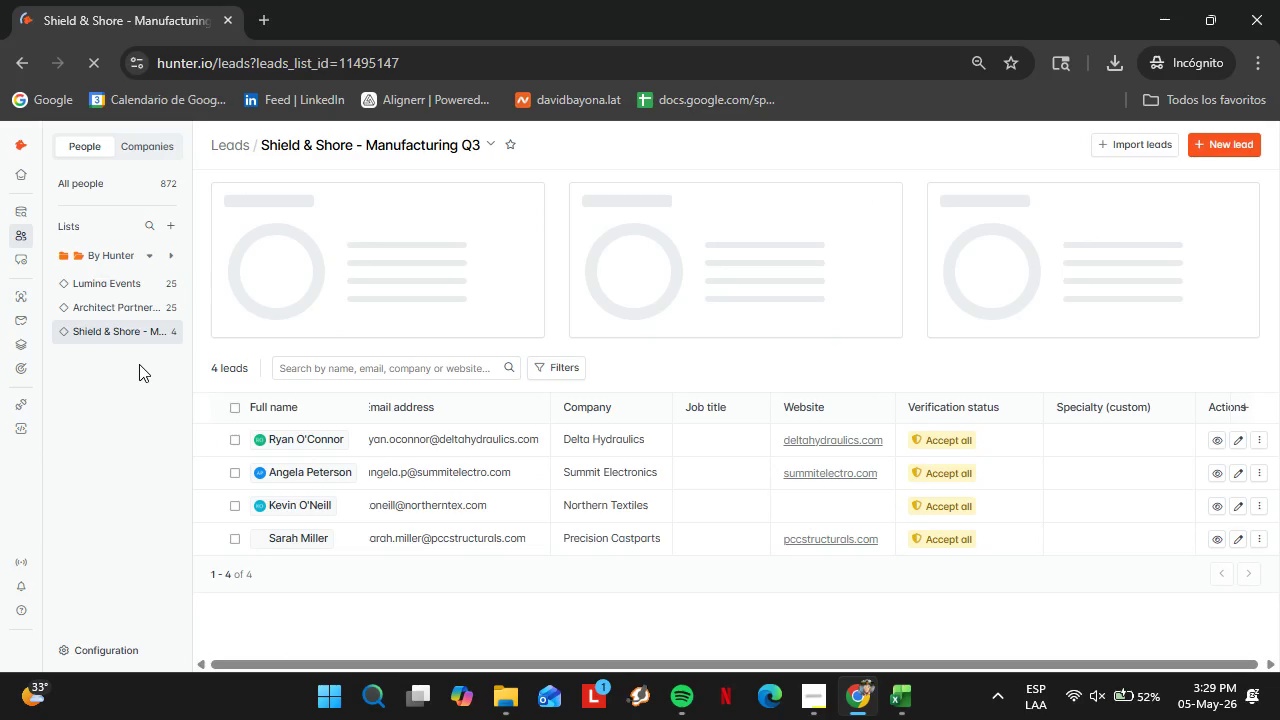 
left_click([911, 702])
 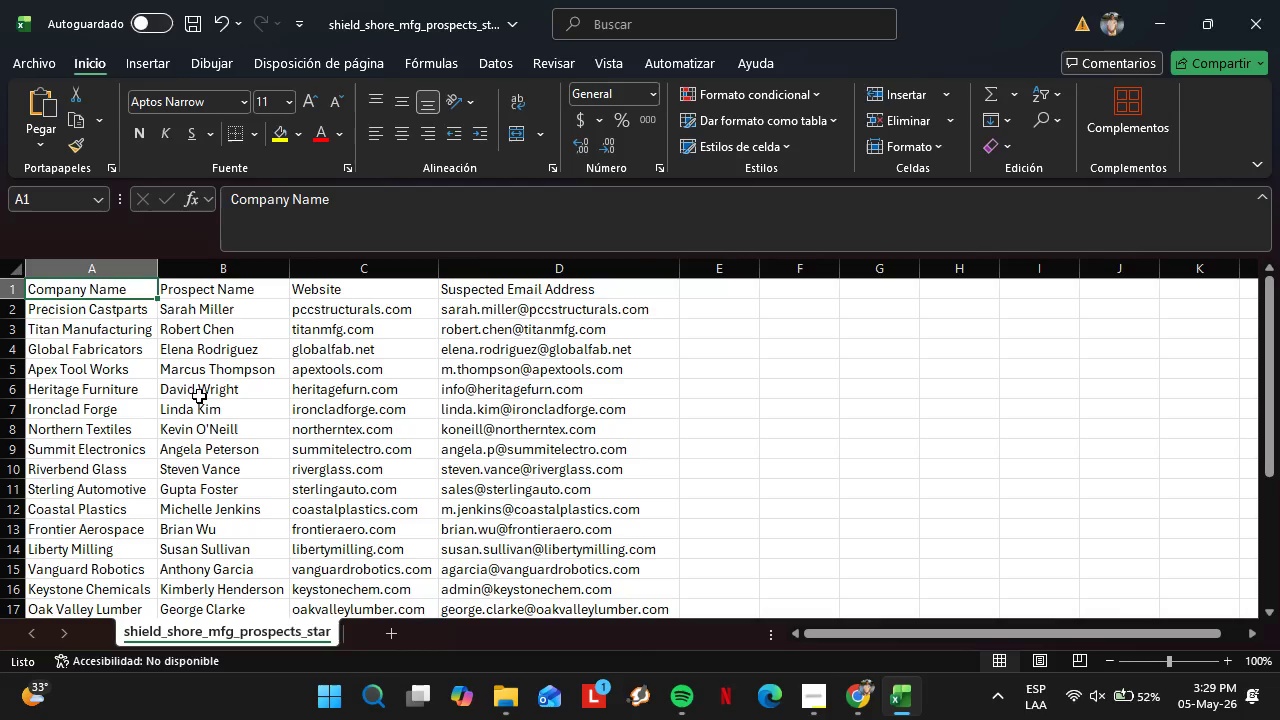 
scroll: coordinate [117, 467], scroll_direction: down, amount: 4.0
 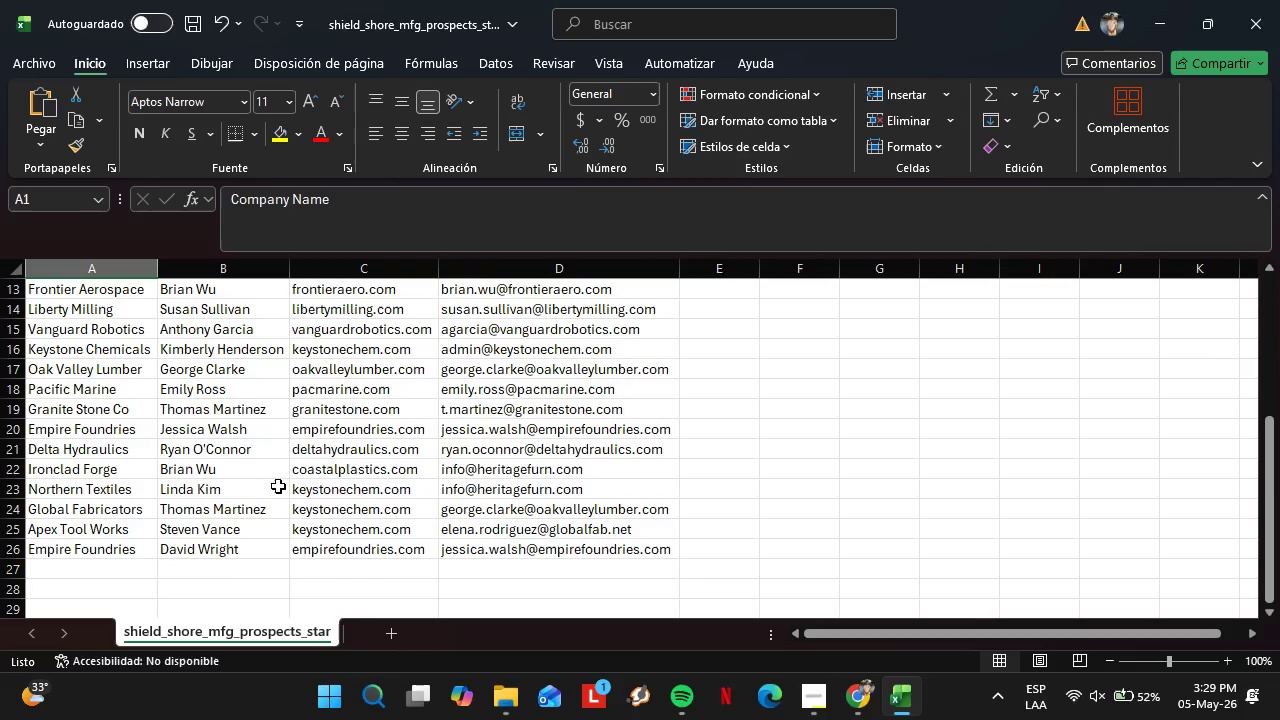 
left_click([348, 493])
 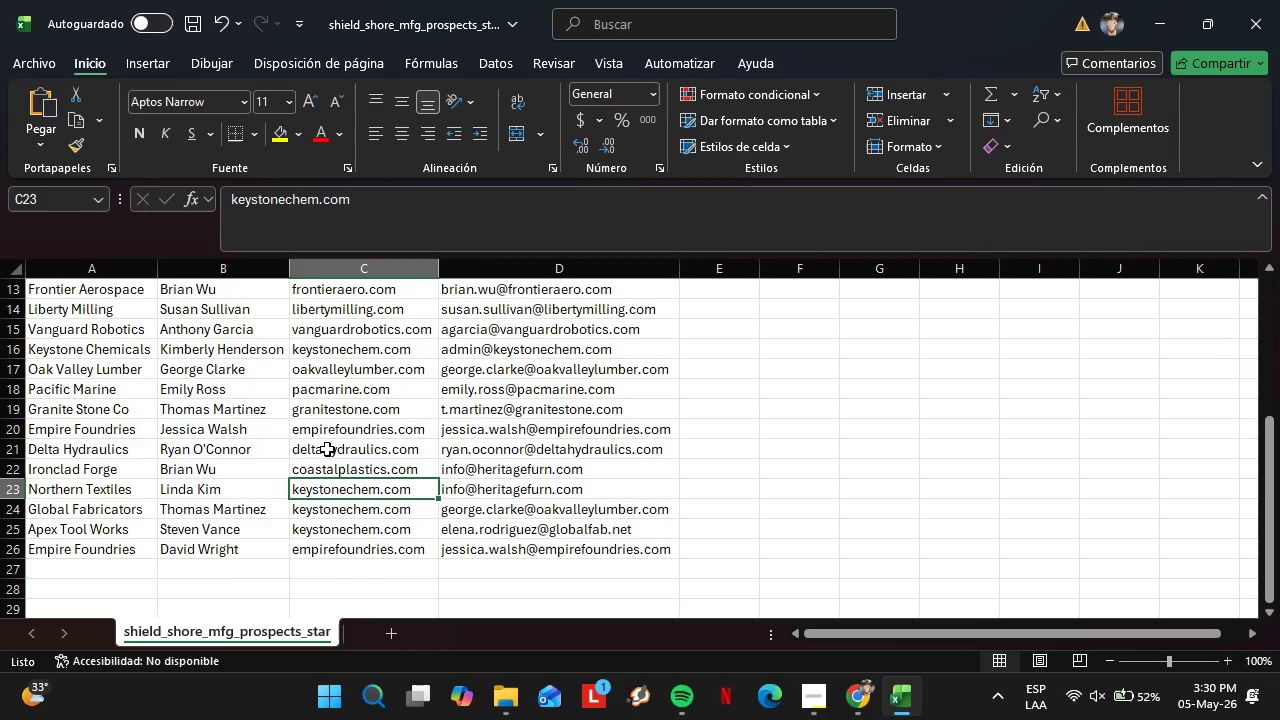 
scroll: coordinate [385, 451], scroll_direction: up, amount: 1.0
 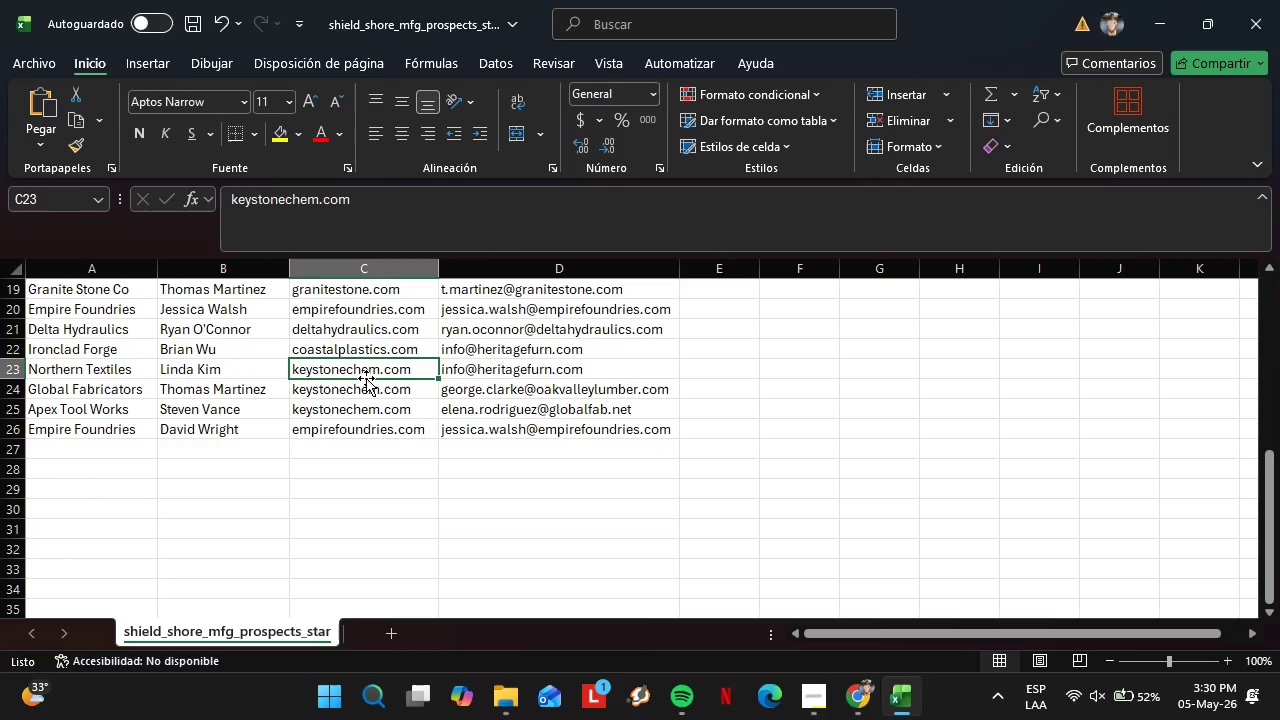 
mouse_move([285, 412])
 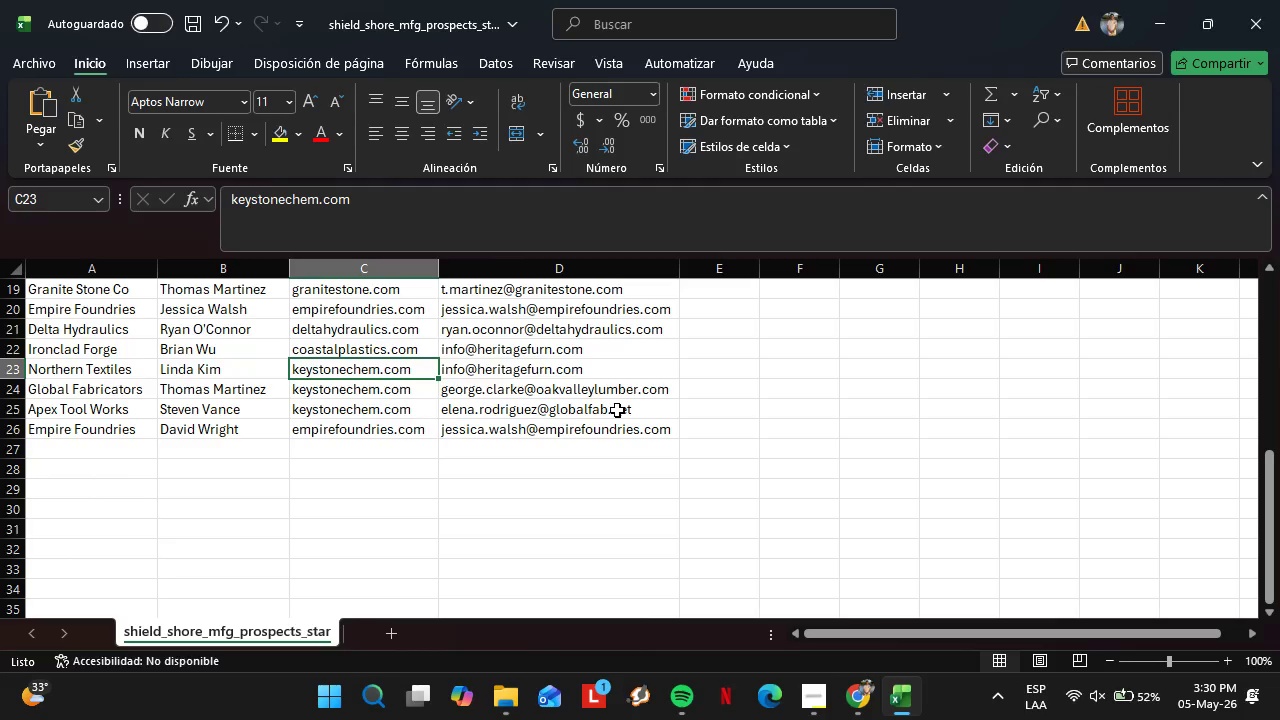 
left_click([864, 704])
 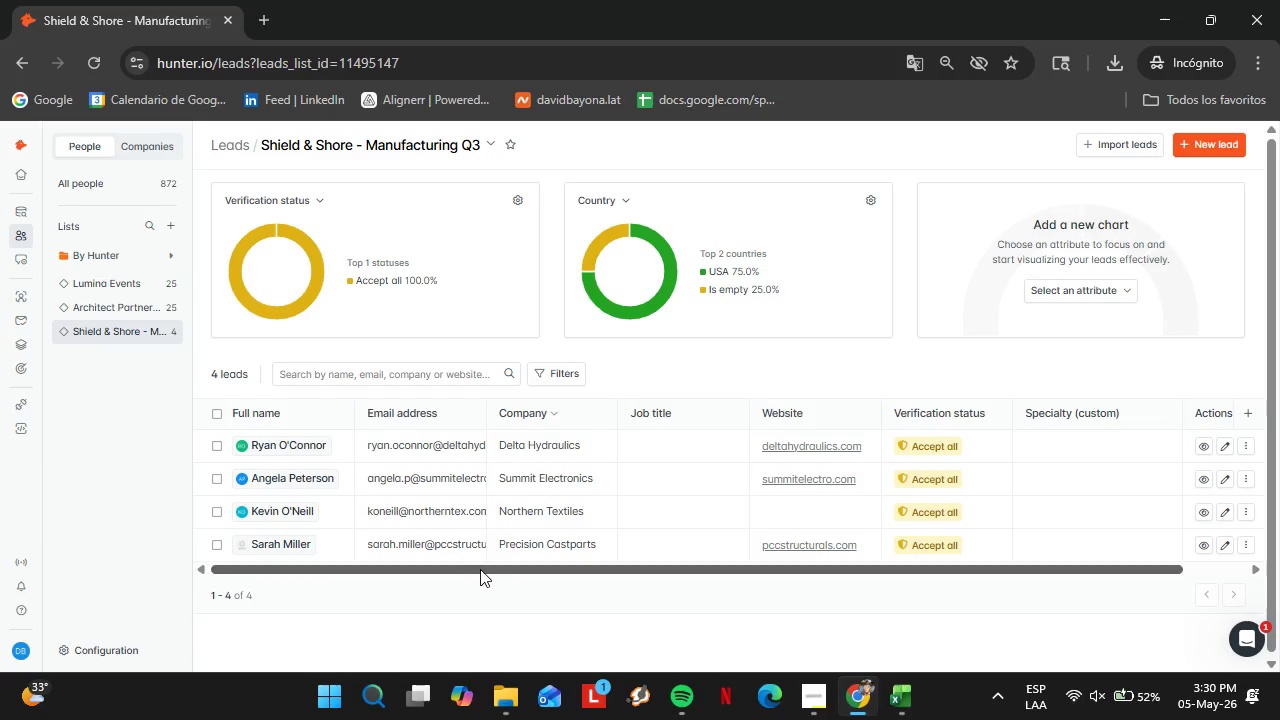 
left_click_drag(start_coordinate=[472, 579], to_coordinate=[463, 576])
 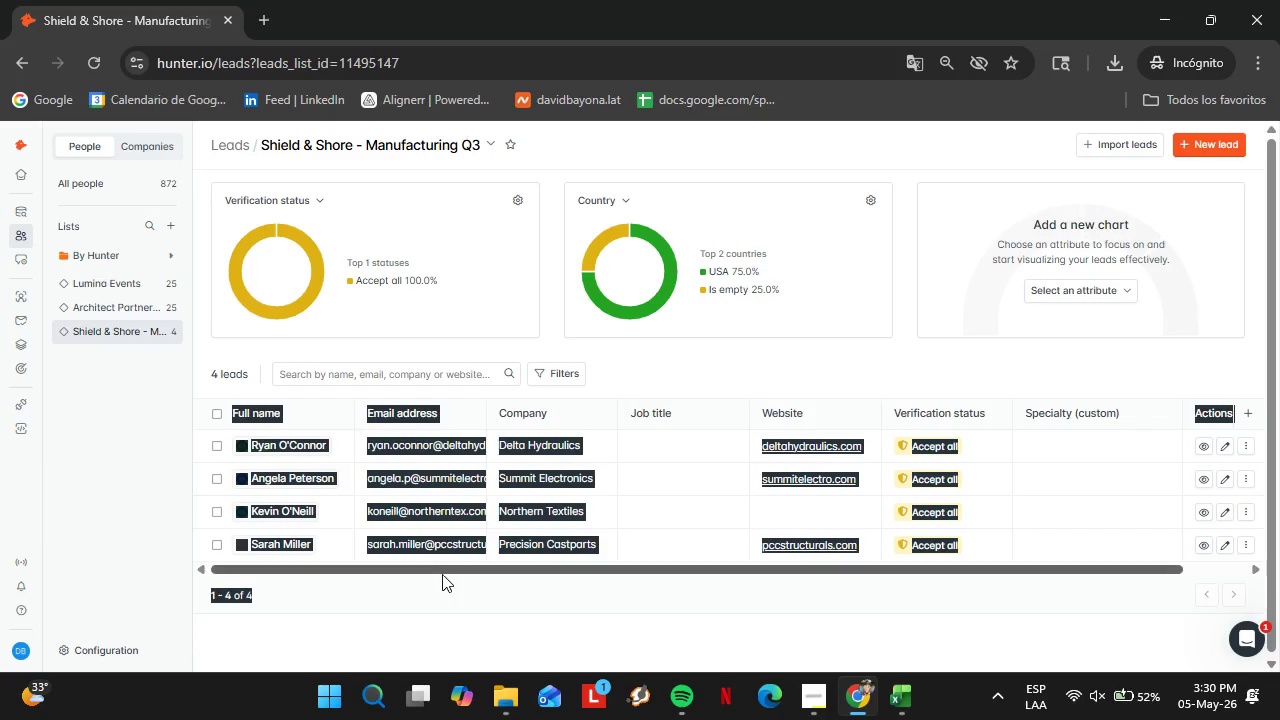 
left_click([495, 630])
 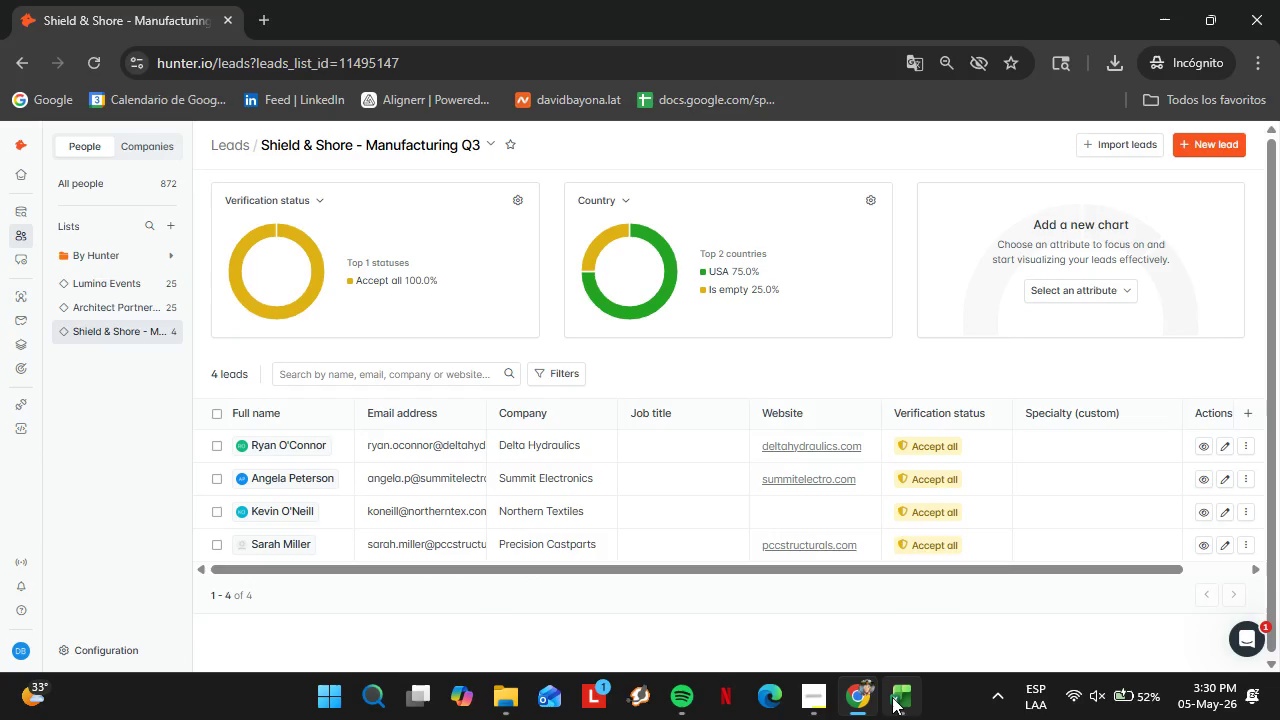 
wait(7.31)
 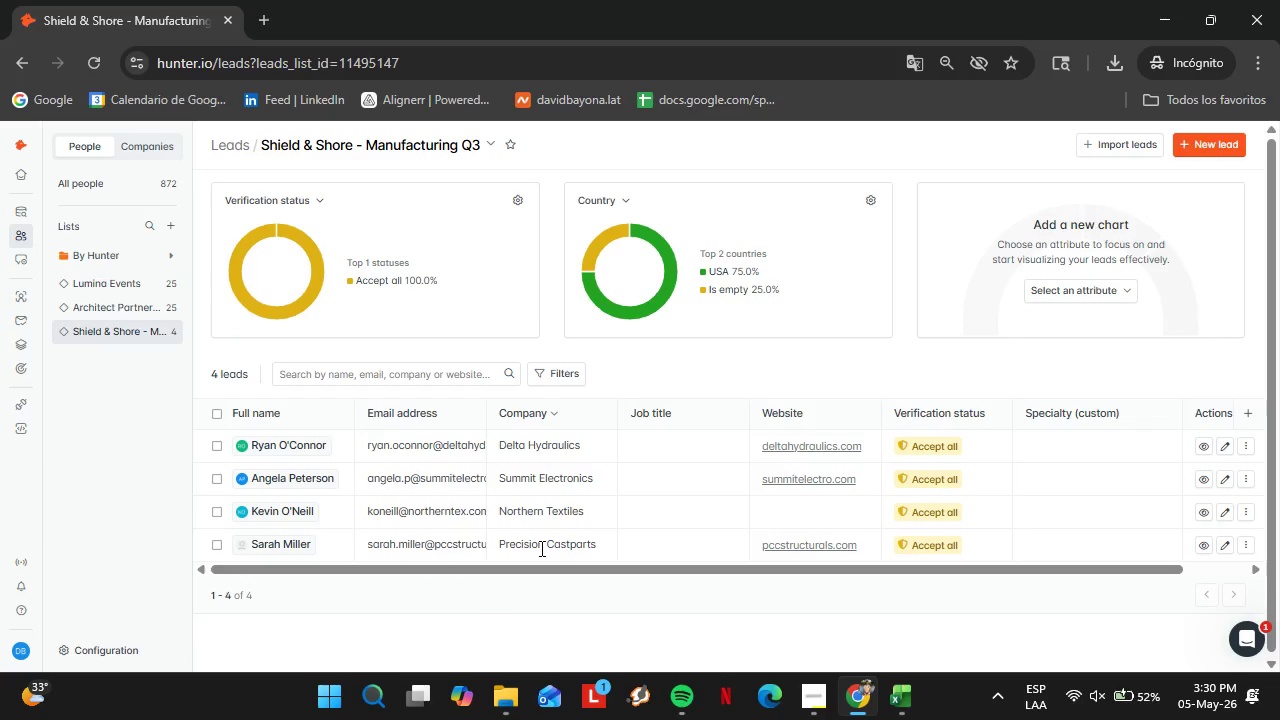 
left_click([913, 703])
 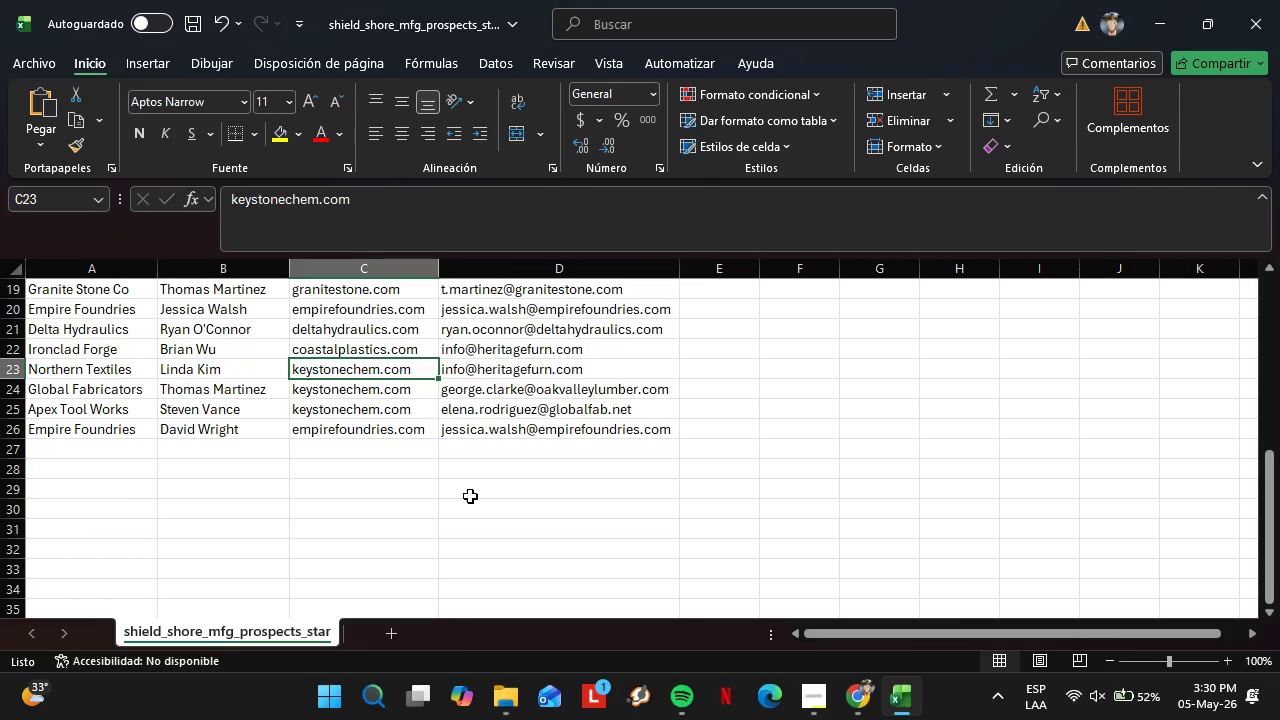 
left_click([470, 496])
 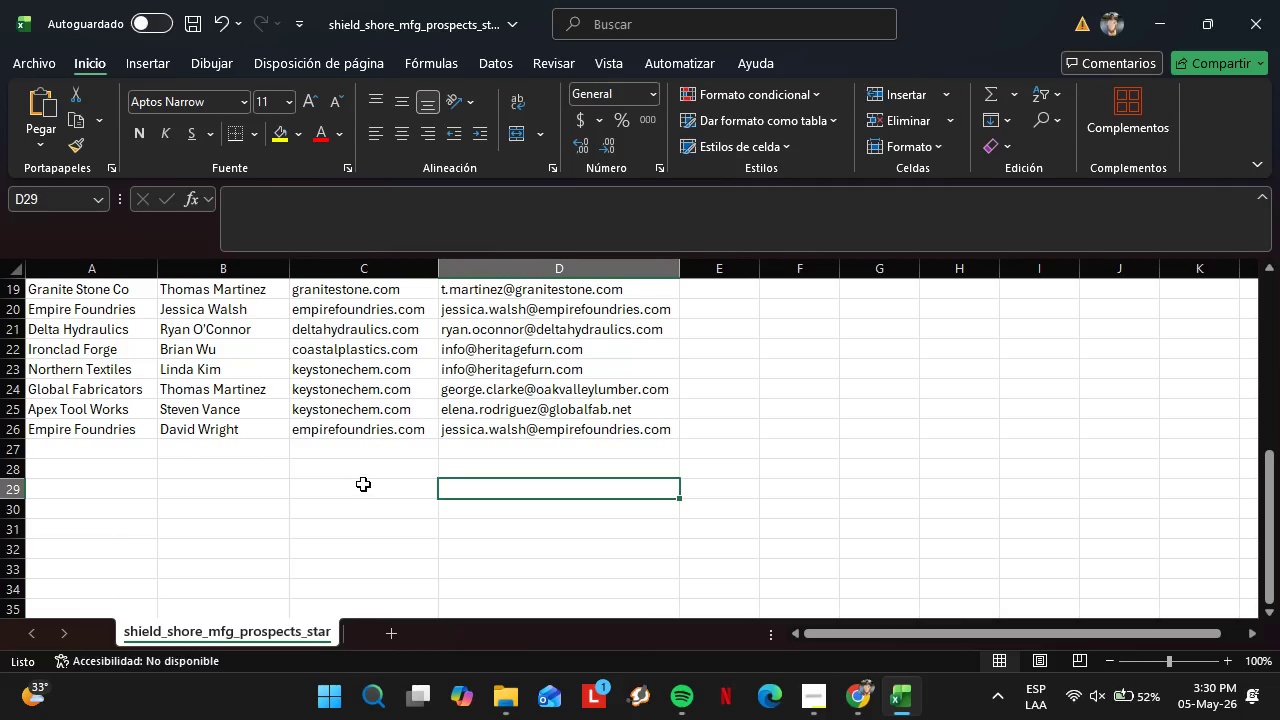 
scroll: coordinate [318, 487], scroll_direction: up, amount: 8.0
 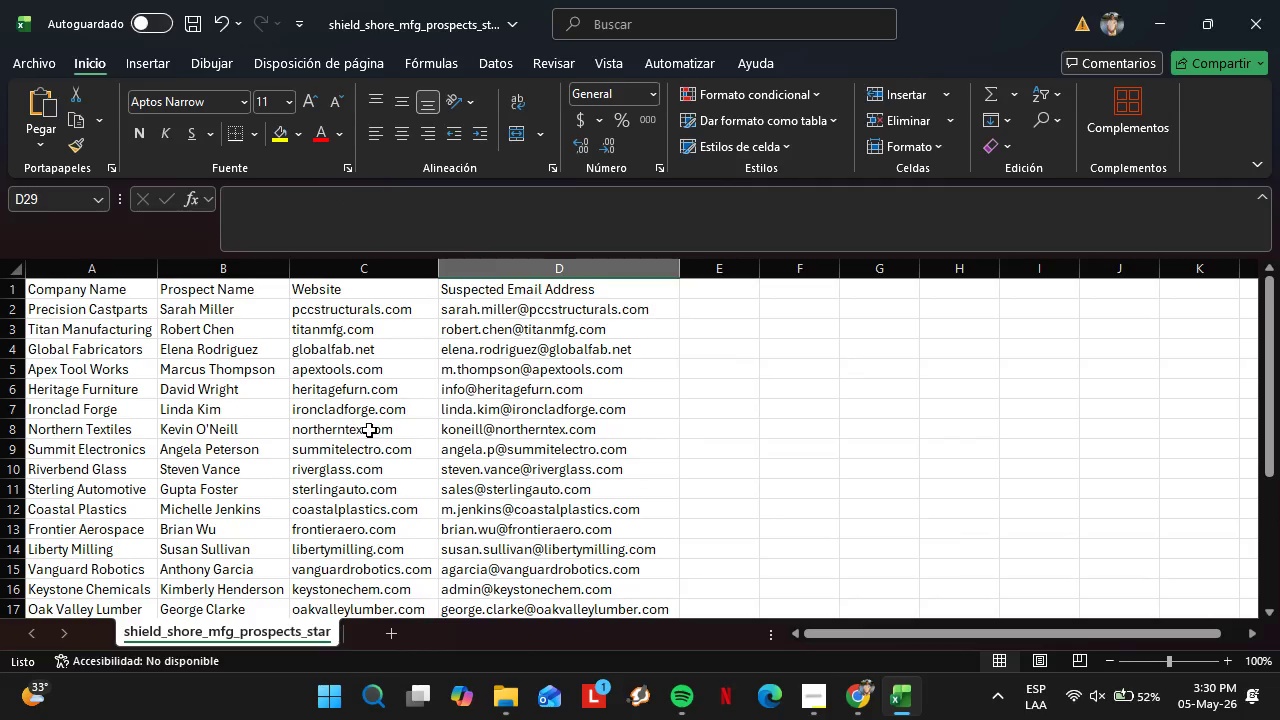 
left_click([377, 430])
 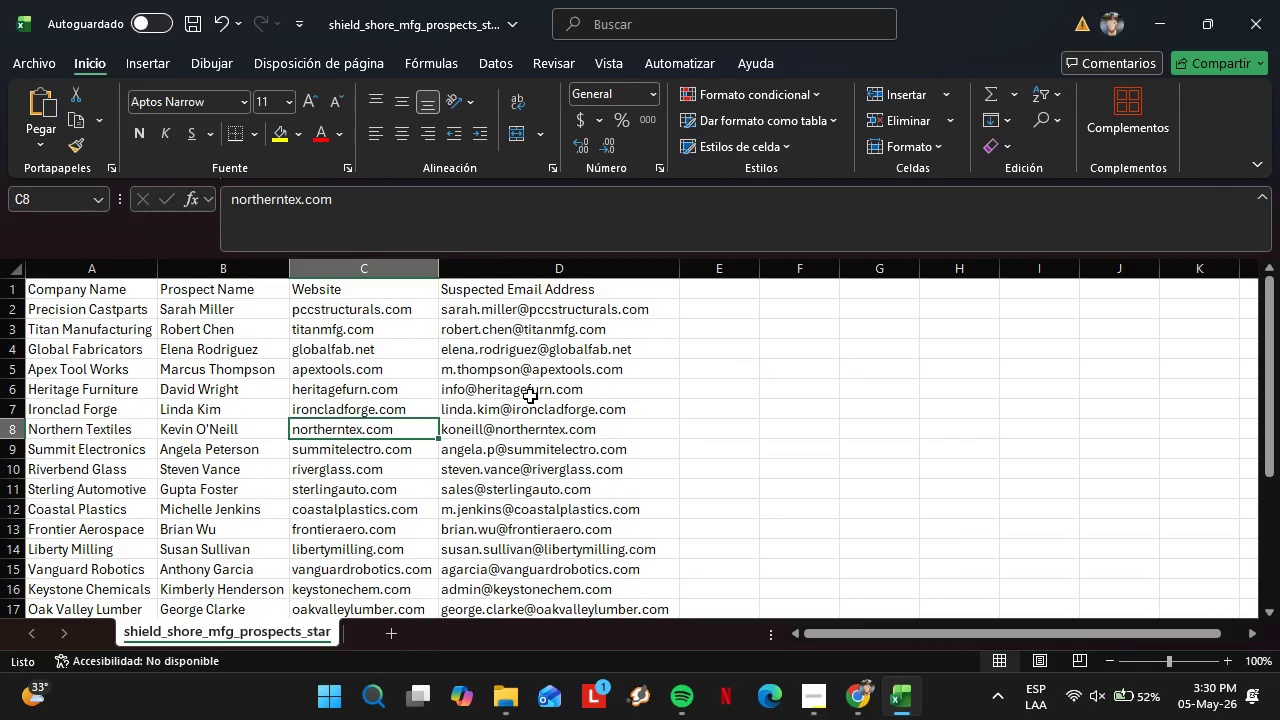 
hold_key(key=ControlLeft, duration=0.86)
 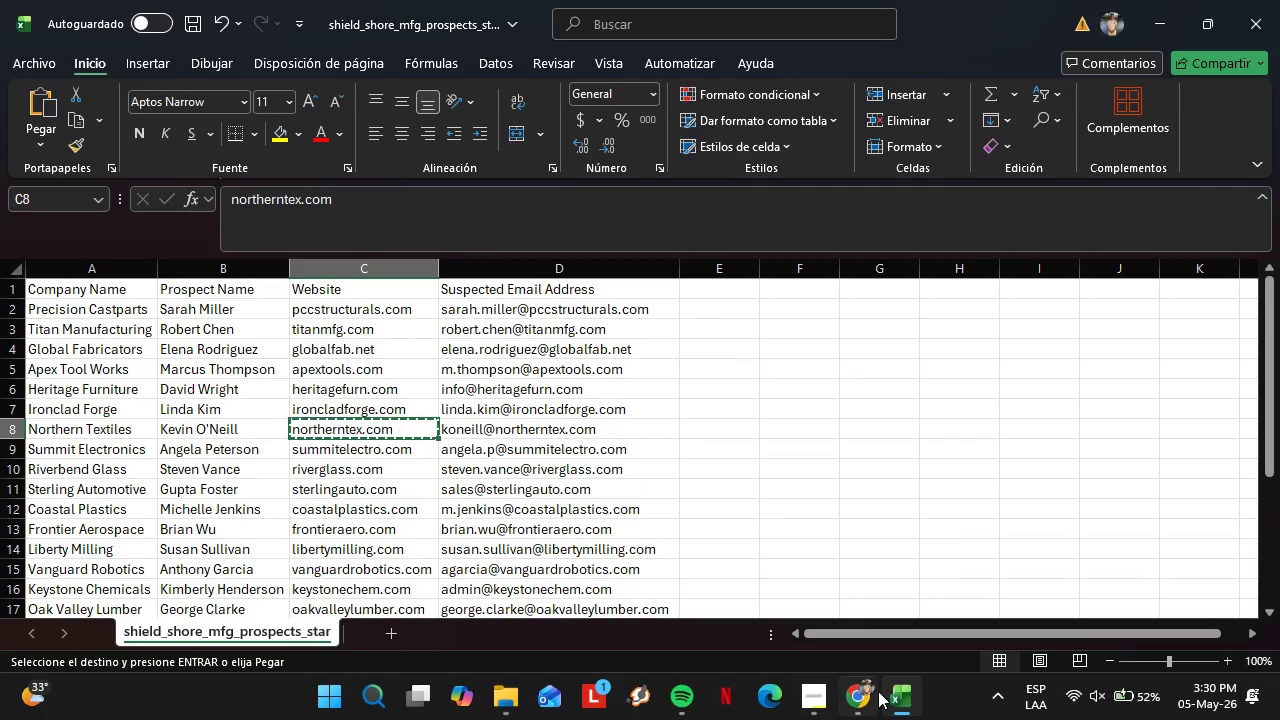 
hold_key(key=C, duration=0.36)
 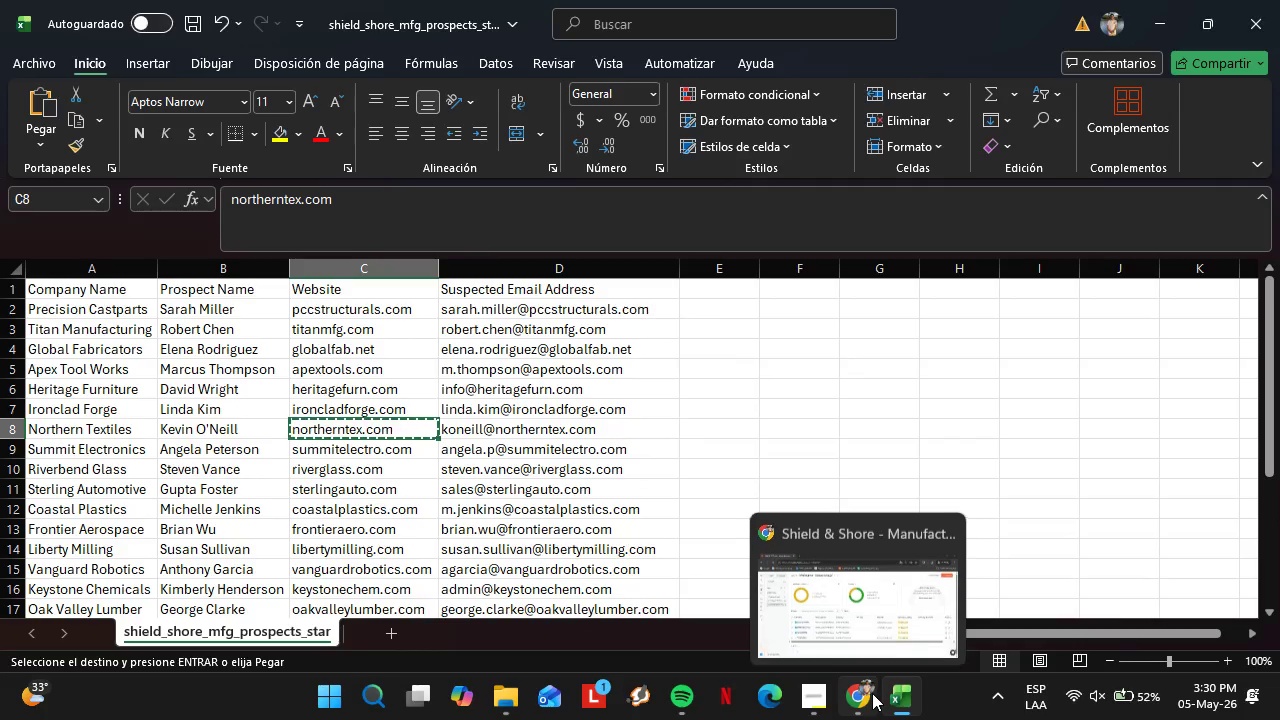 
left_click([869, 635])
 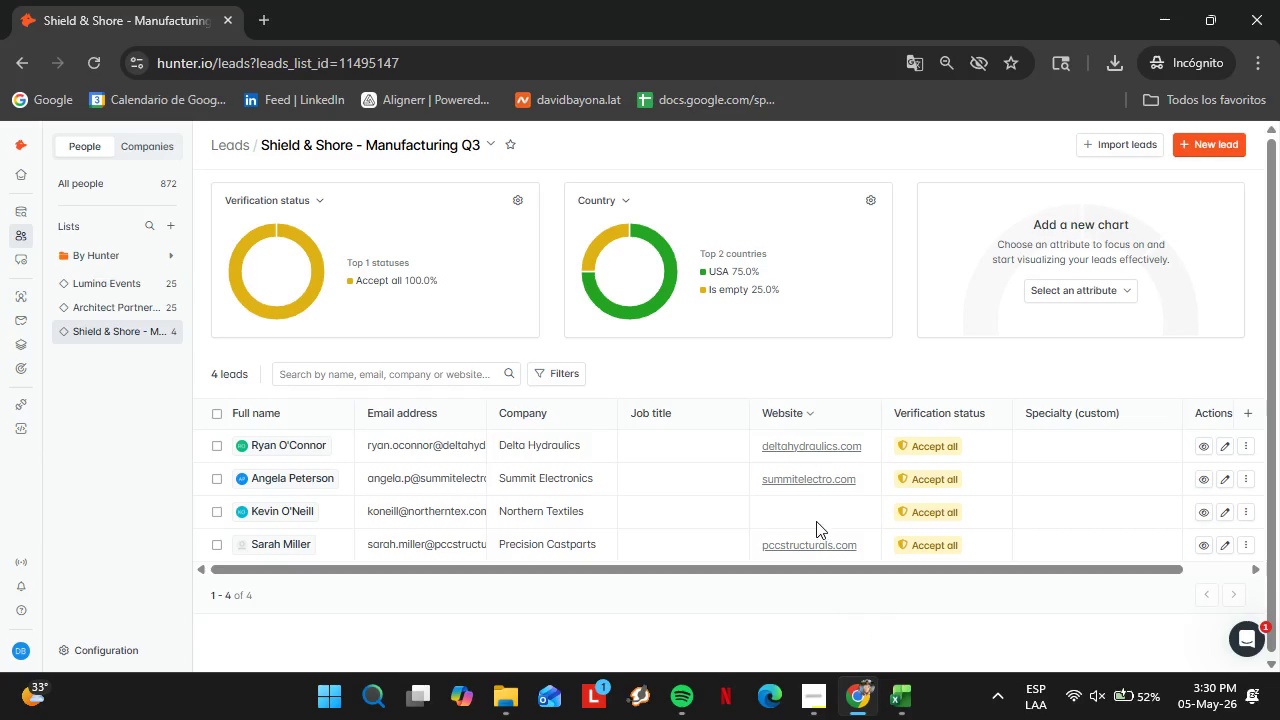 
left_click([816, 521])
 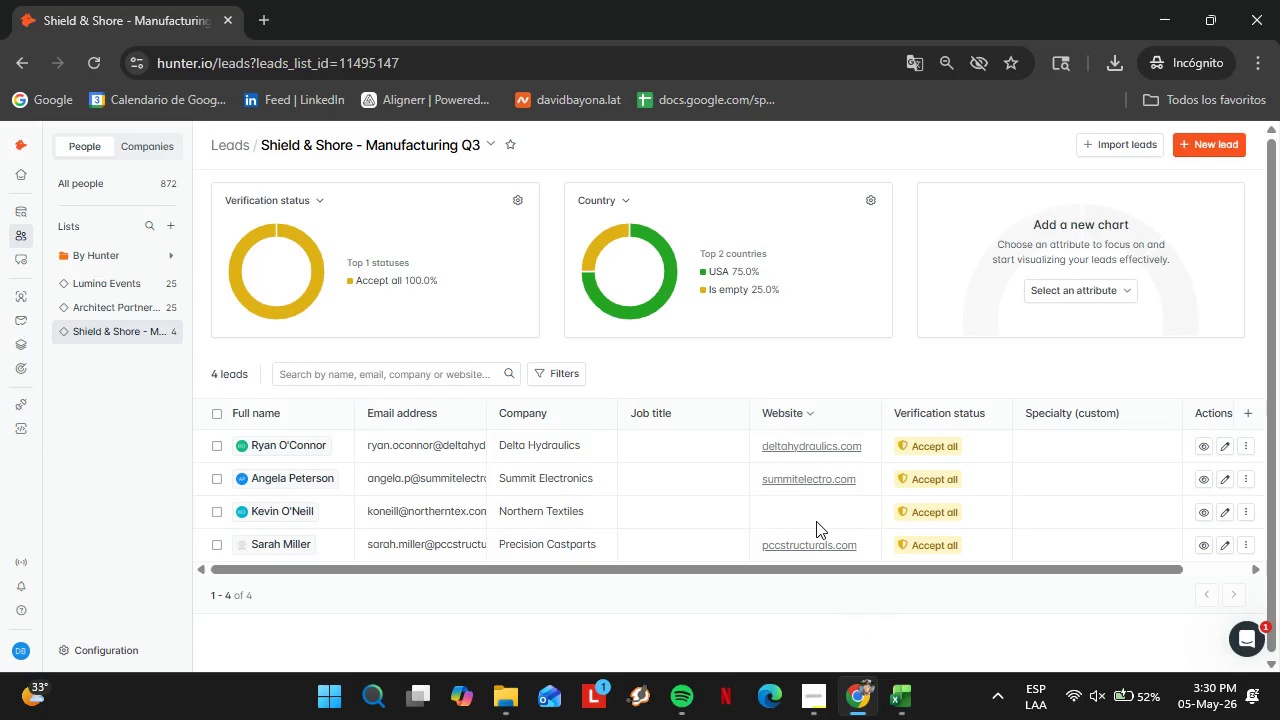 
hold_key(key=ControlLeft, duration=0.31)
 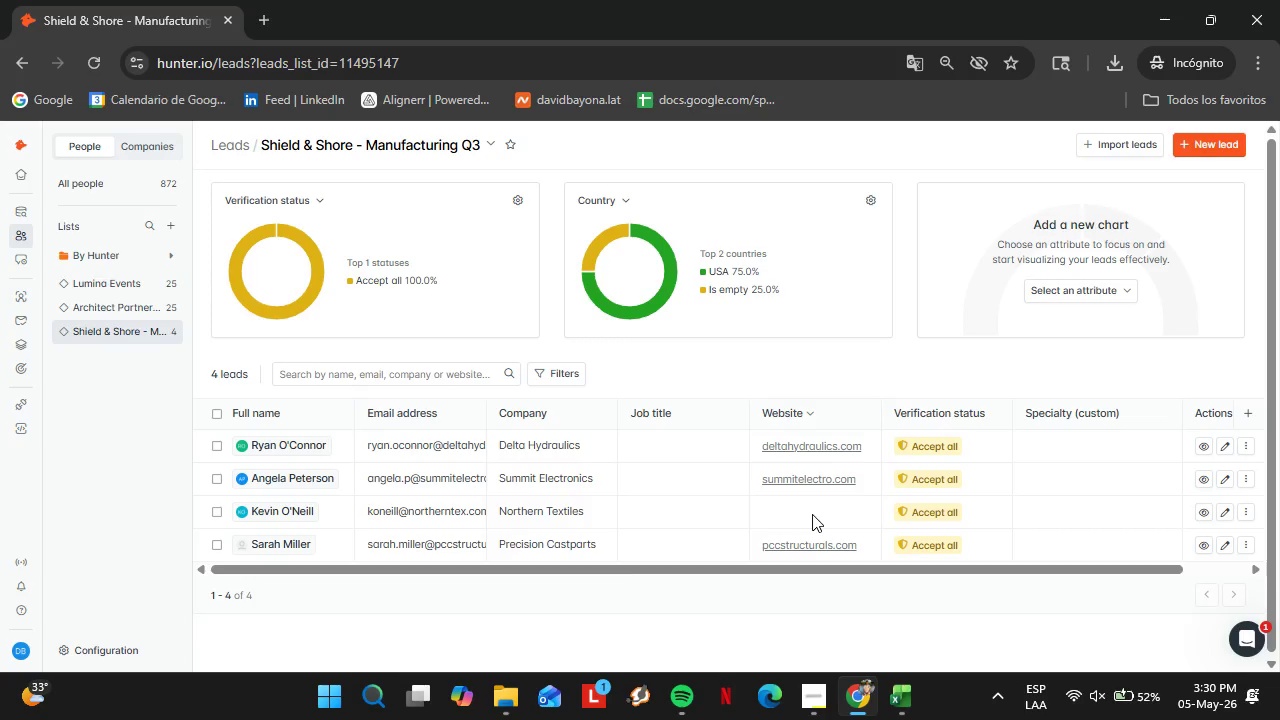 
double_click([812, 514])
 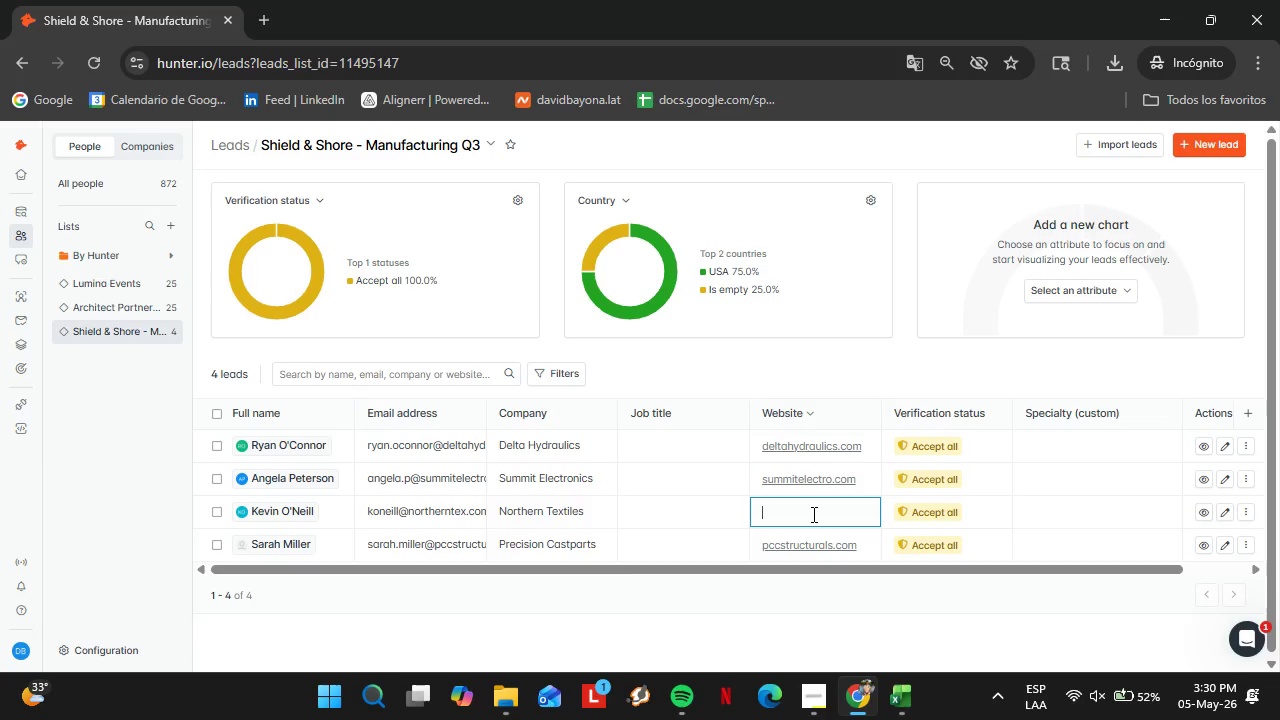 
triple_click([812, 514])
 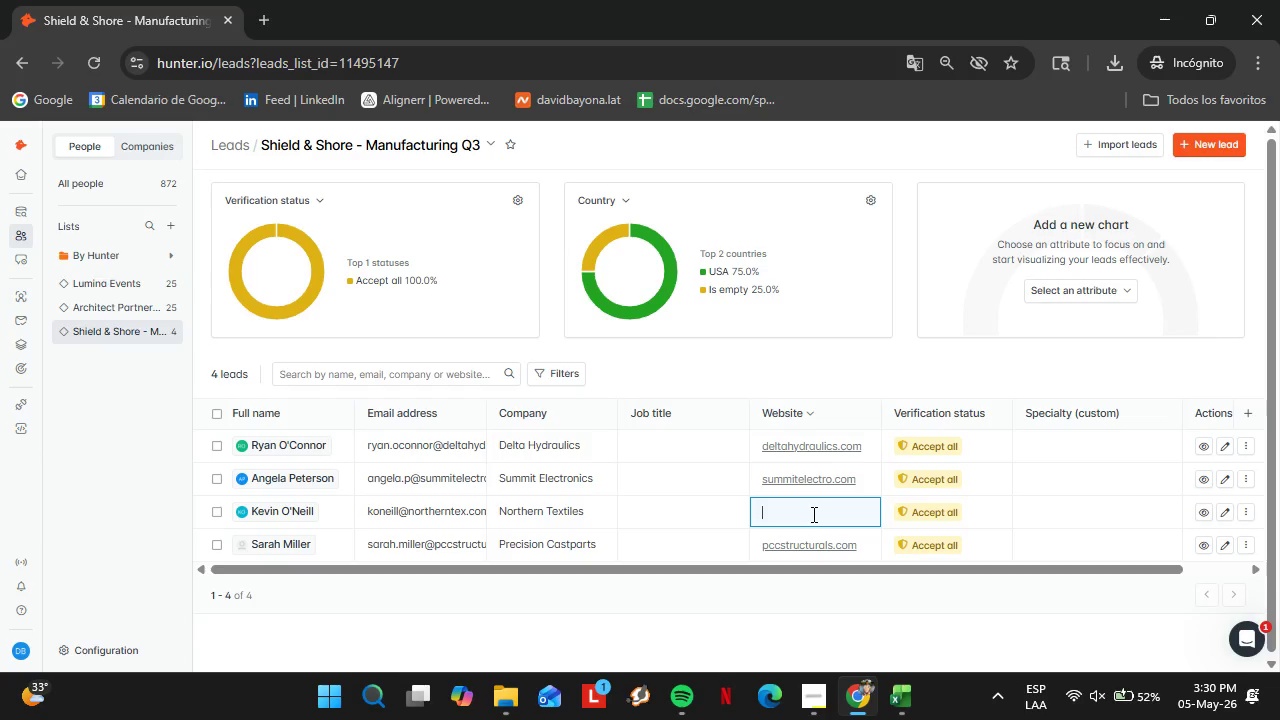 
key(Control+V)
 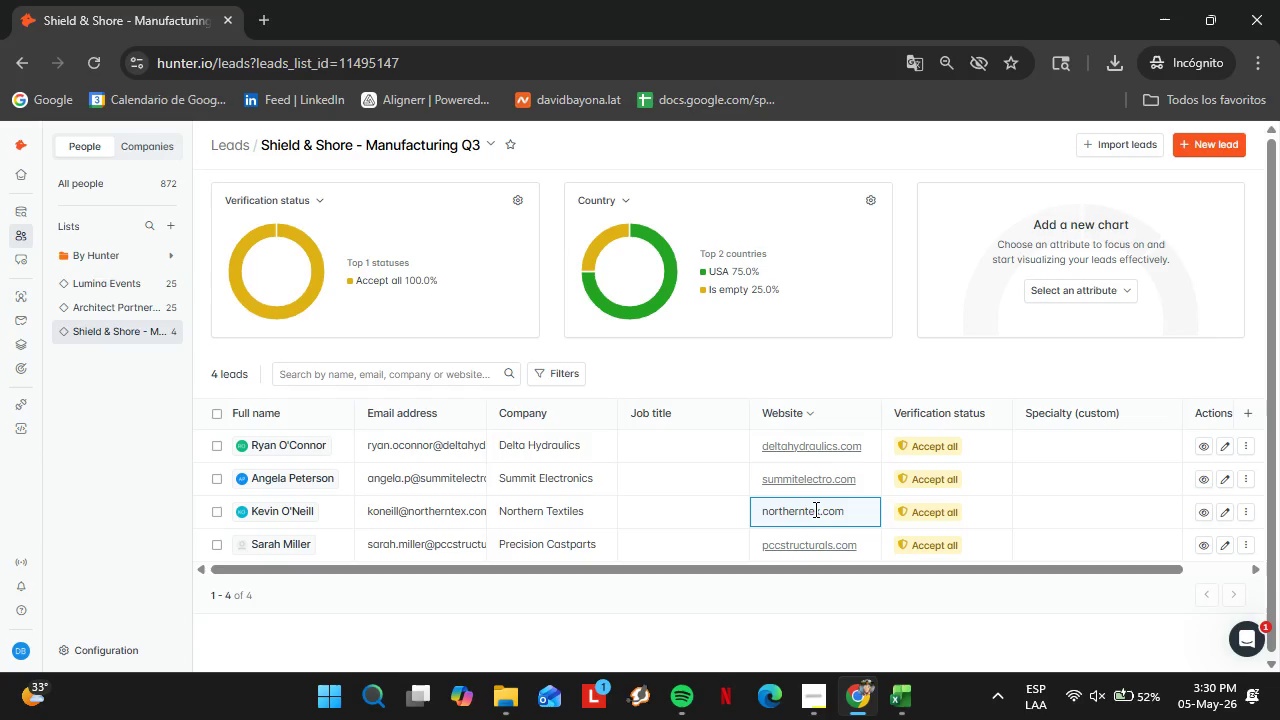 
key(Enter)
 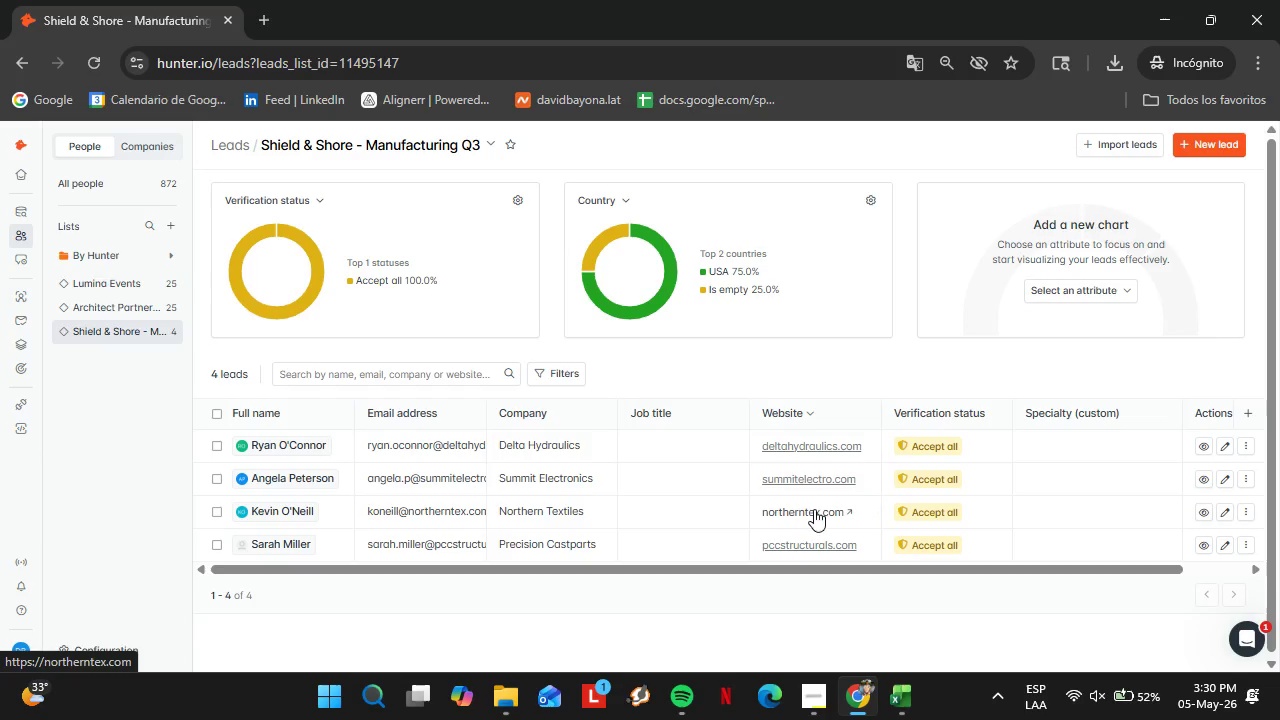 
wait(7.84)
 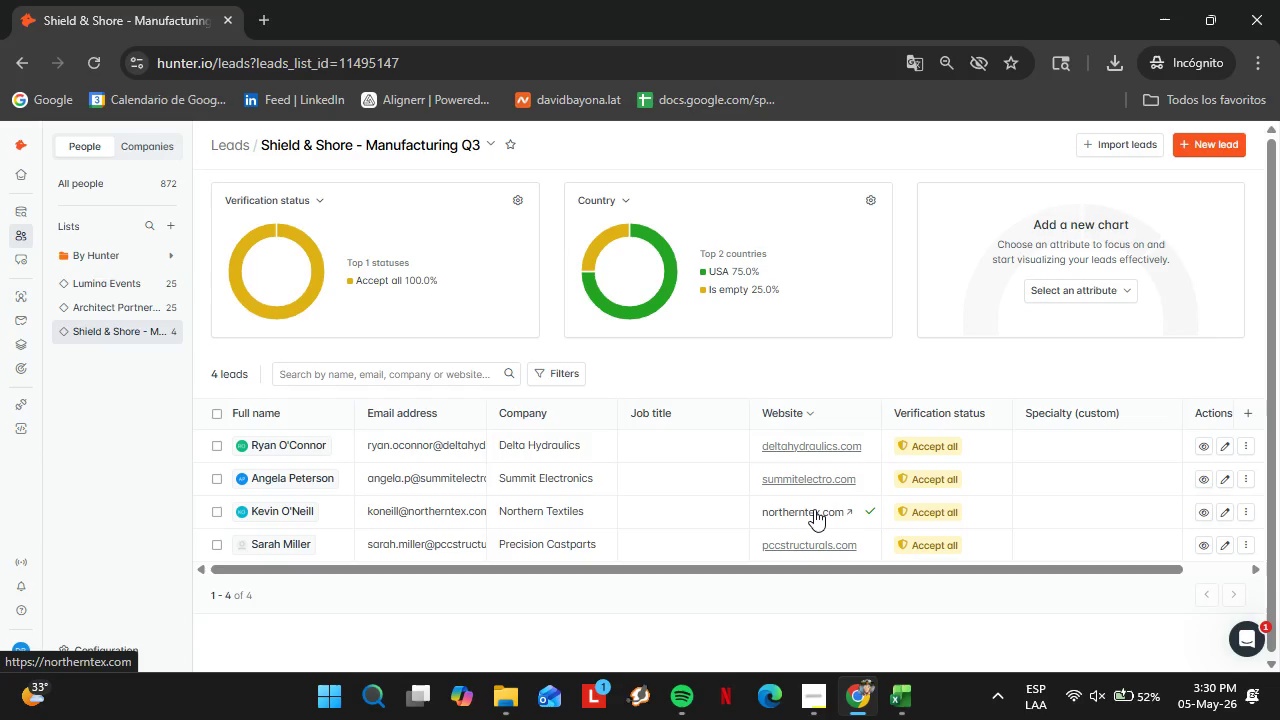 
left_click_drag(start_coordinate=[973, 571], to_coordinate=[1166, 567])
 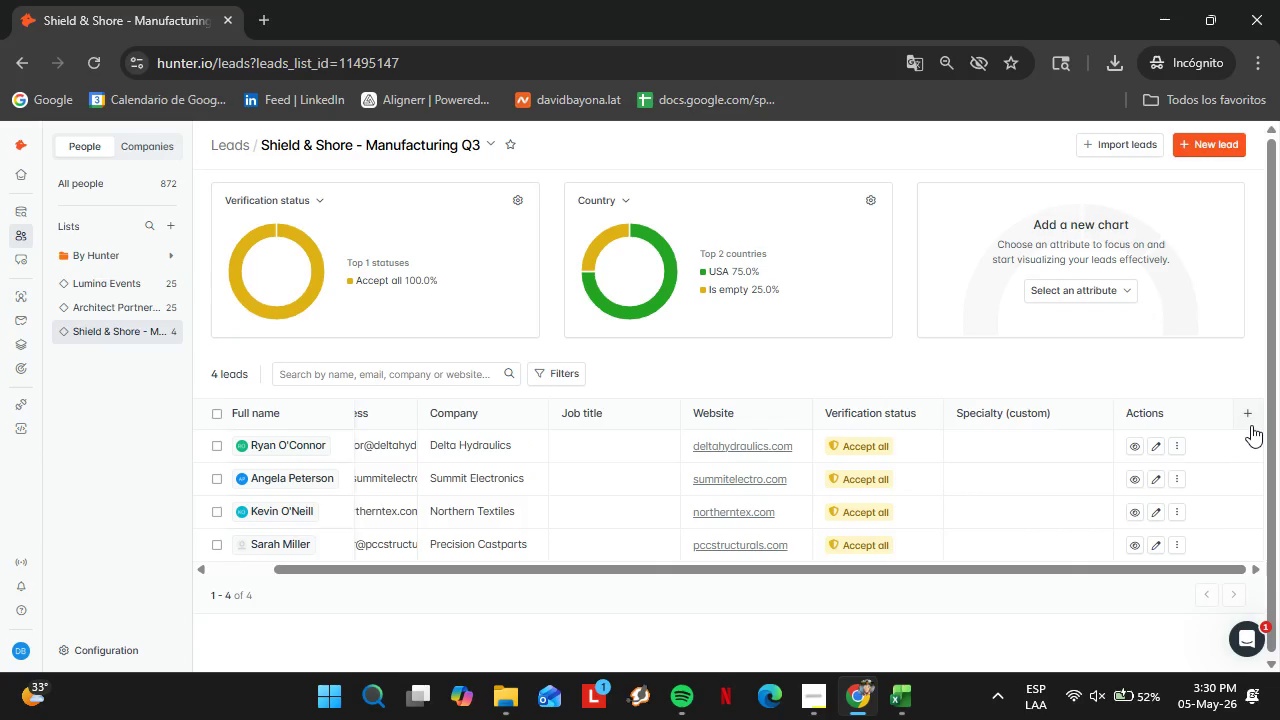 
left_click([1251, 423])
 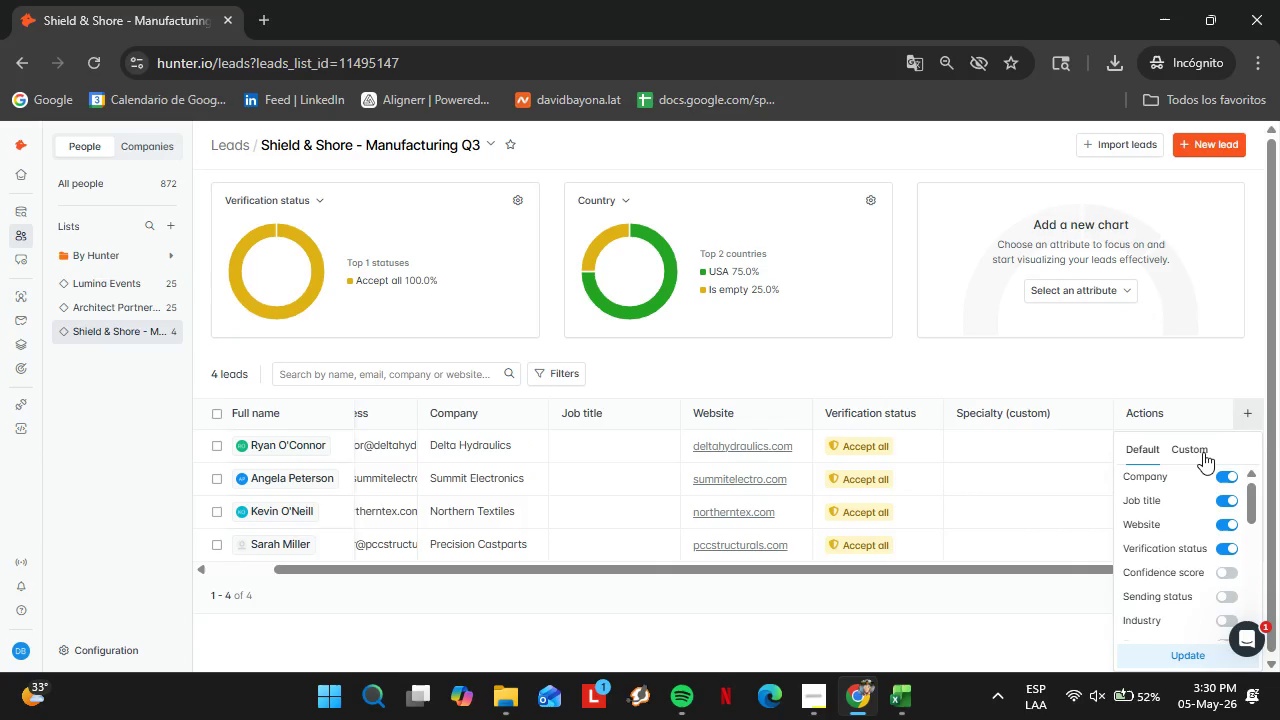 
left_click([1193, 441])
 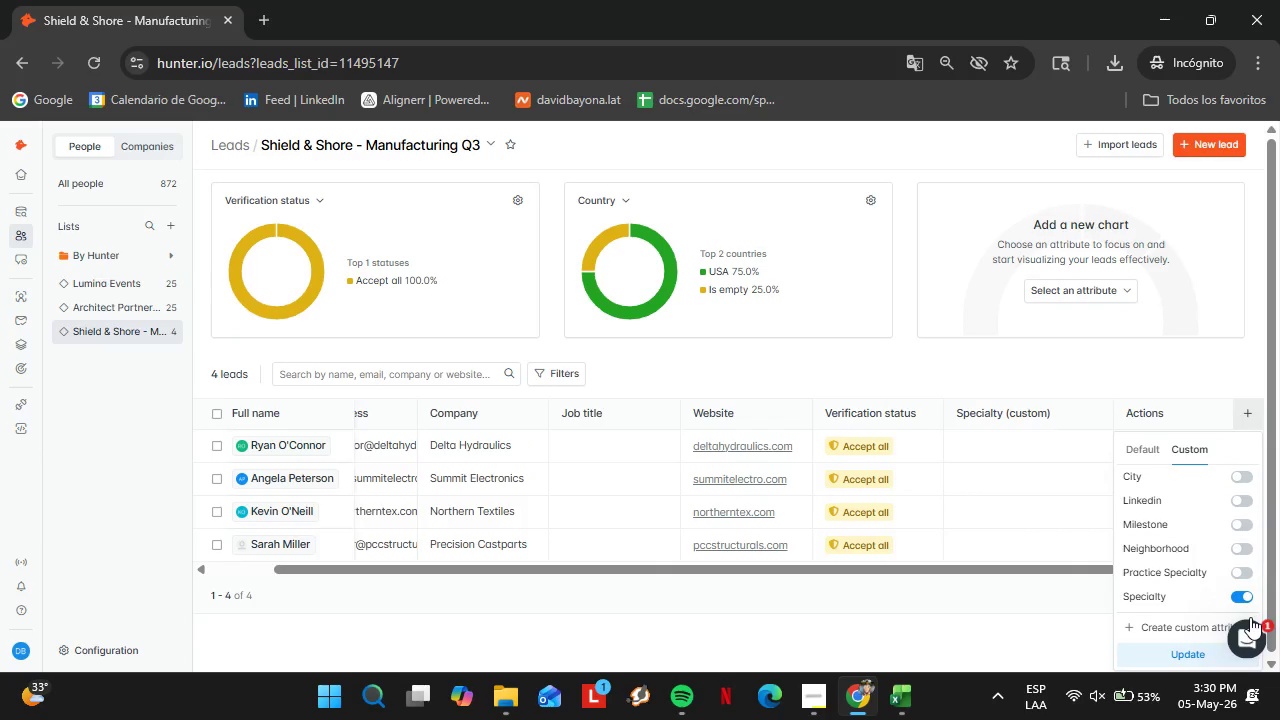 
left_click([1246, 600])
 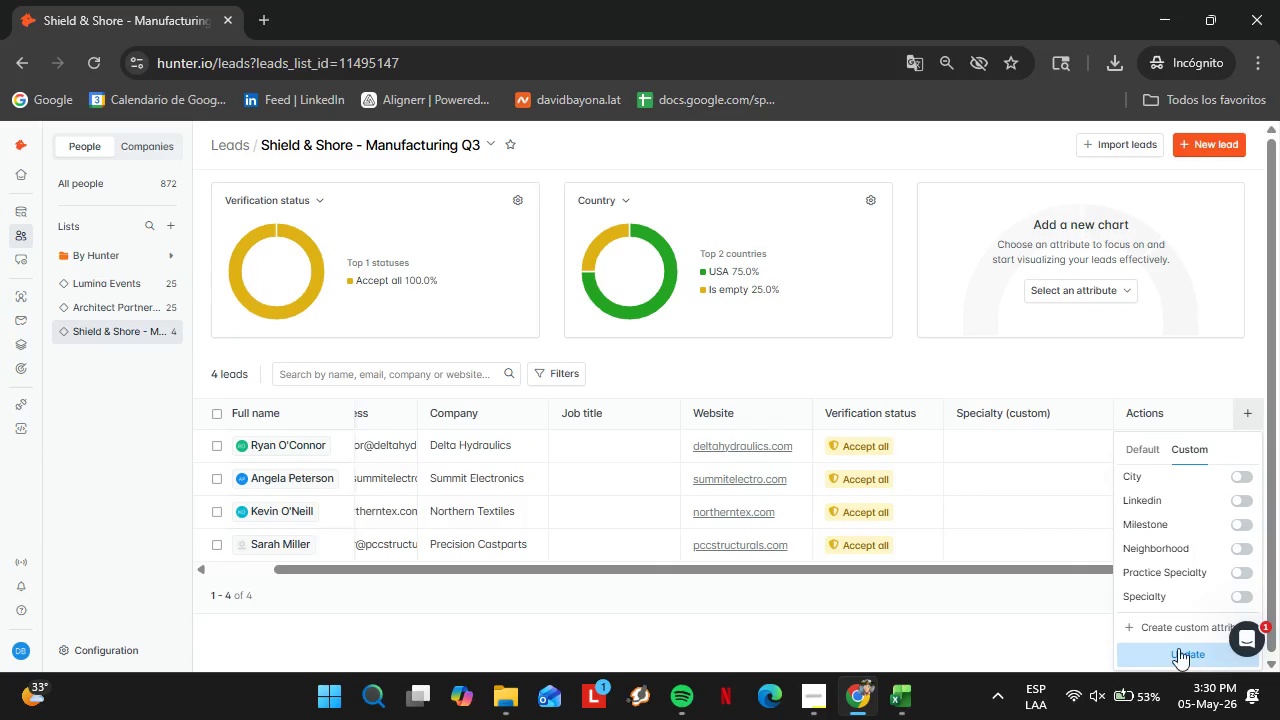 
left_click([1178, 648])
 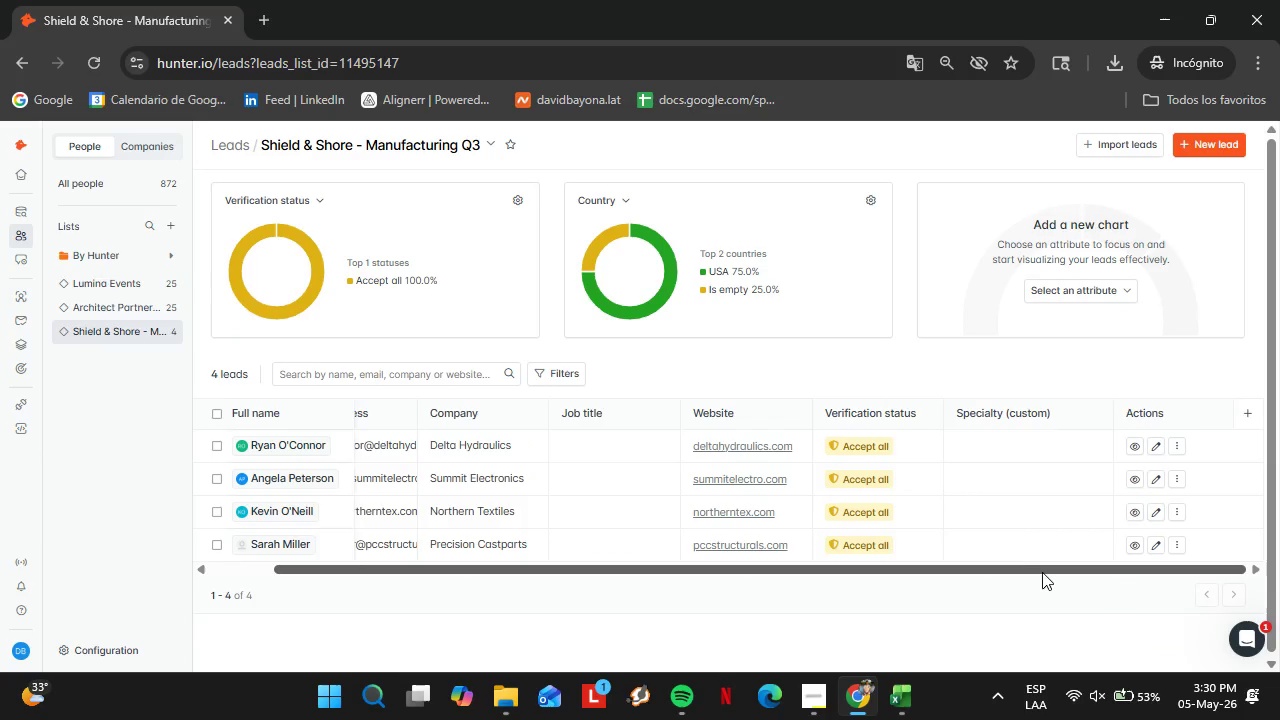 
left_click_drag(start_coordinate=[1042, 572], to_coordinate=[930, 570])
 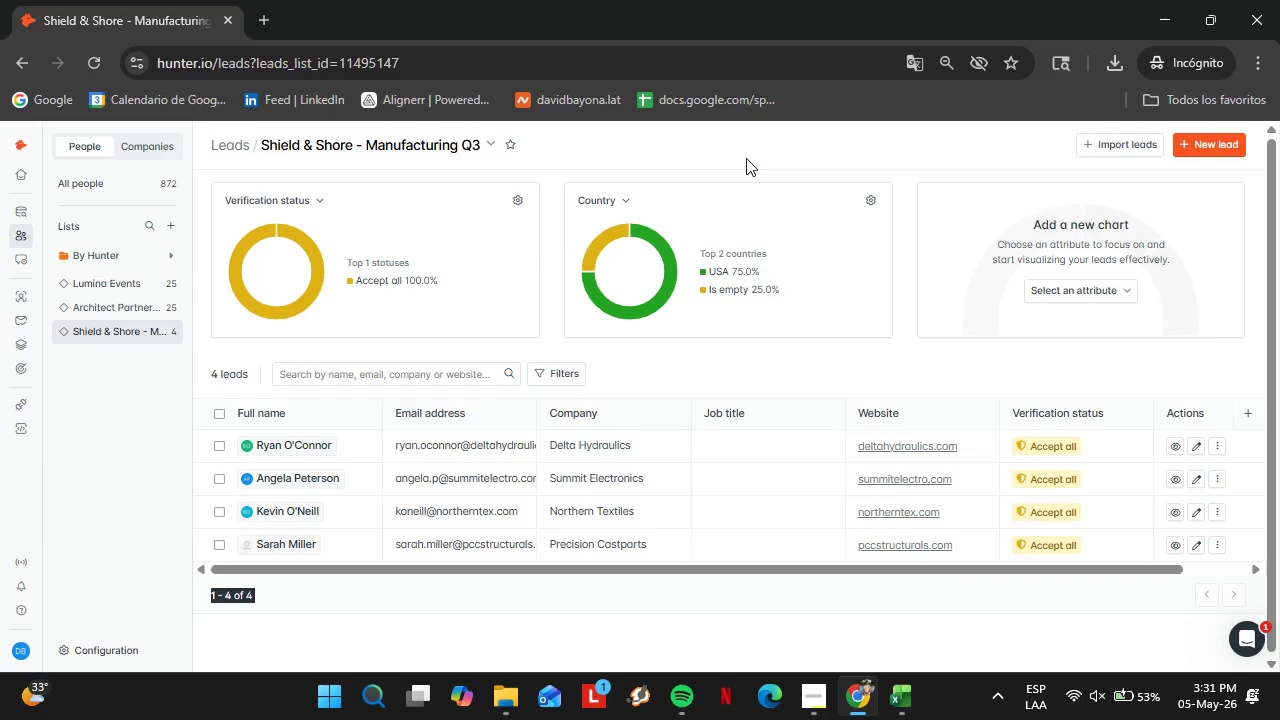 
wait(69.05)
 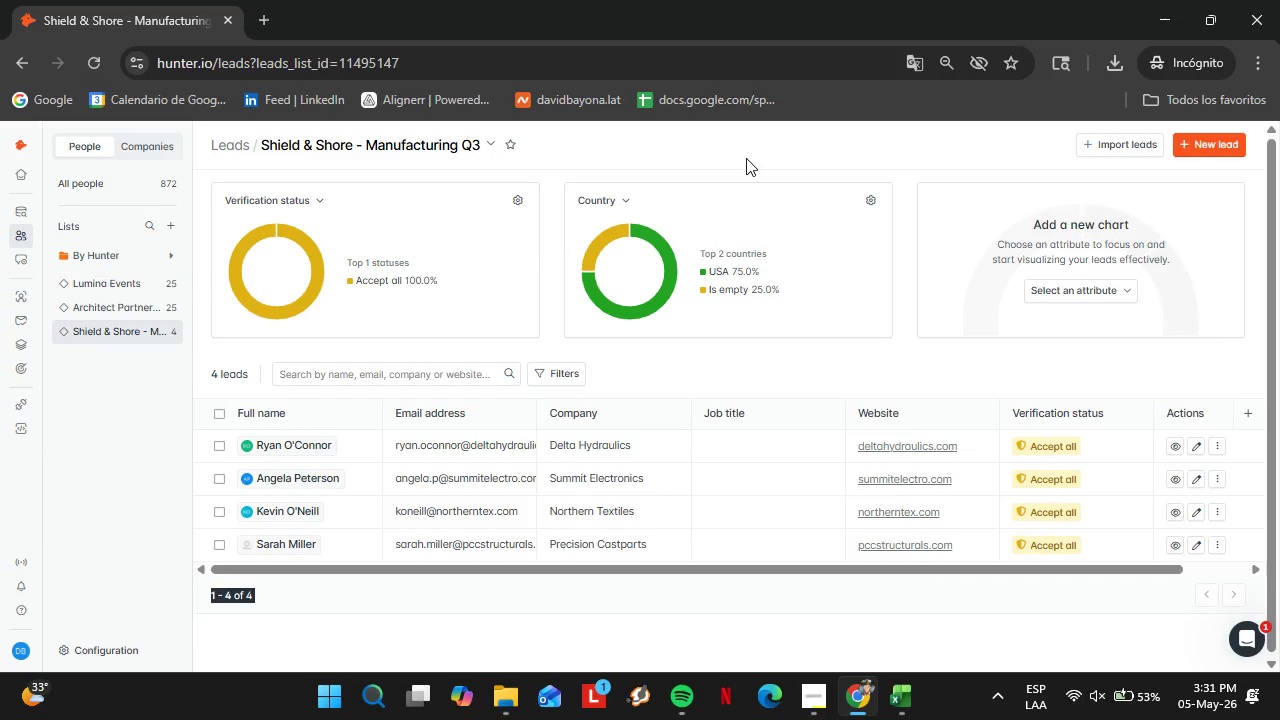 
left_click([282, 546])
 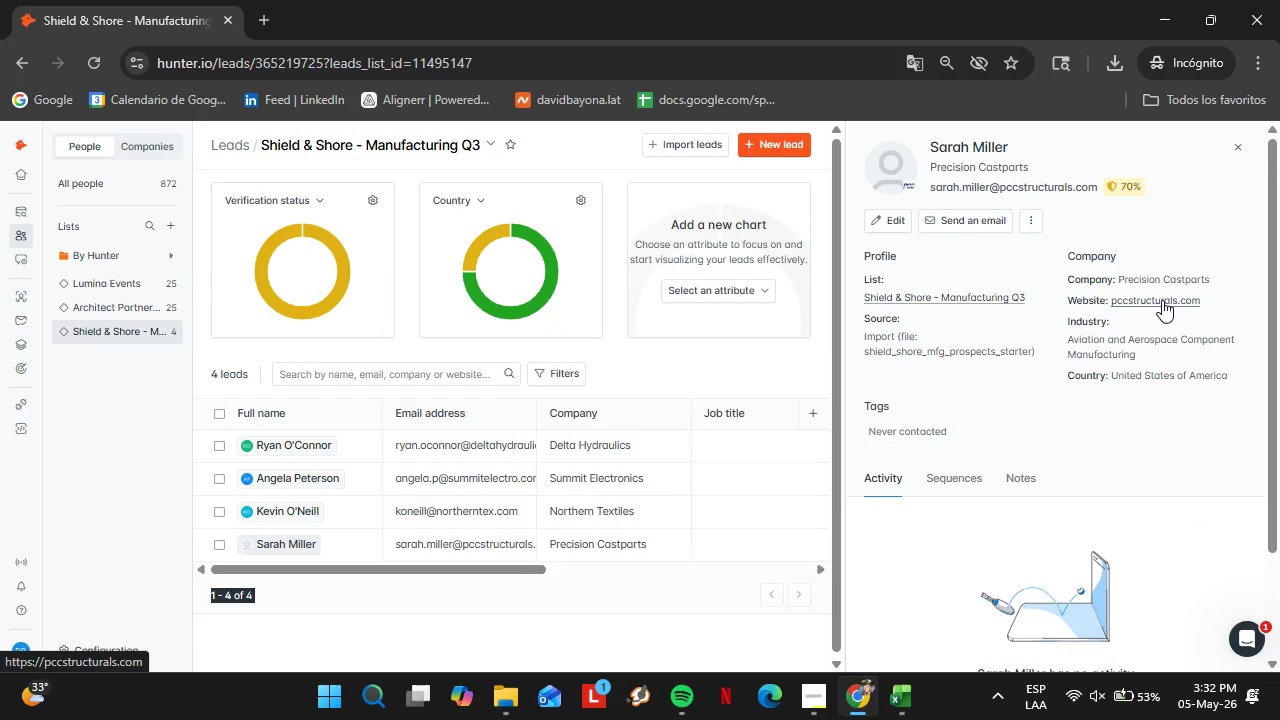 
wait(5.61)
 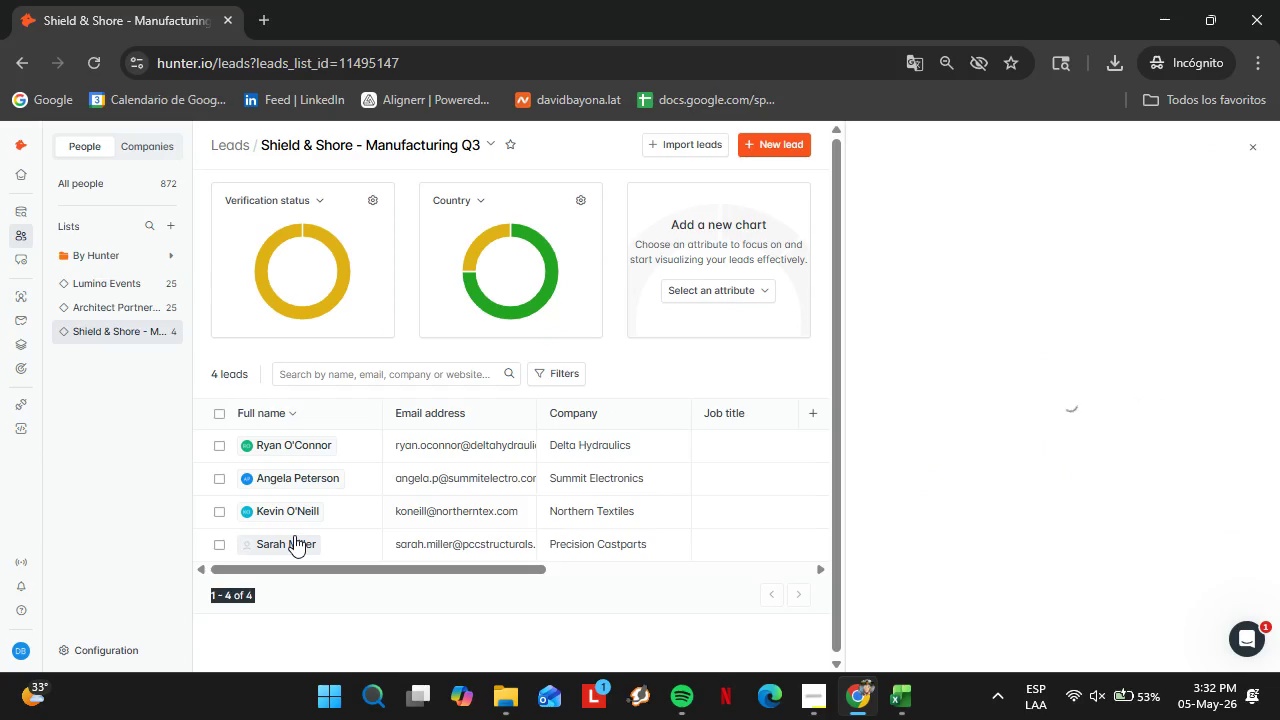 
left_click([1154, 298])
 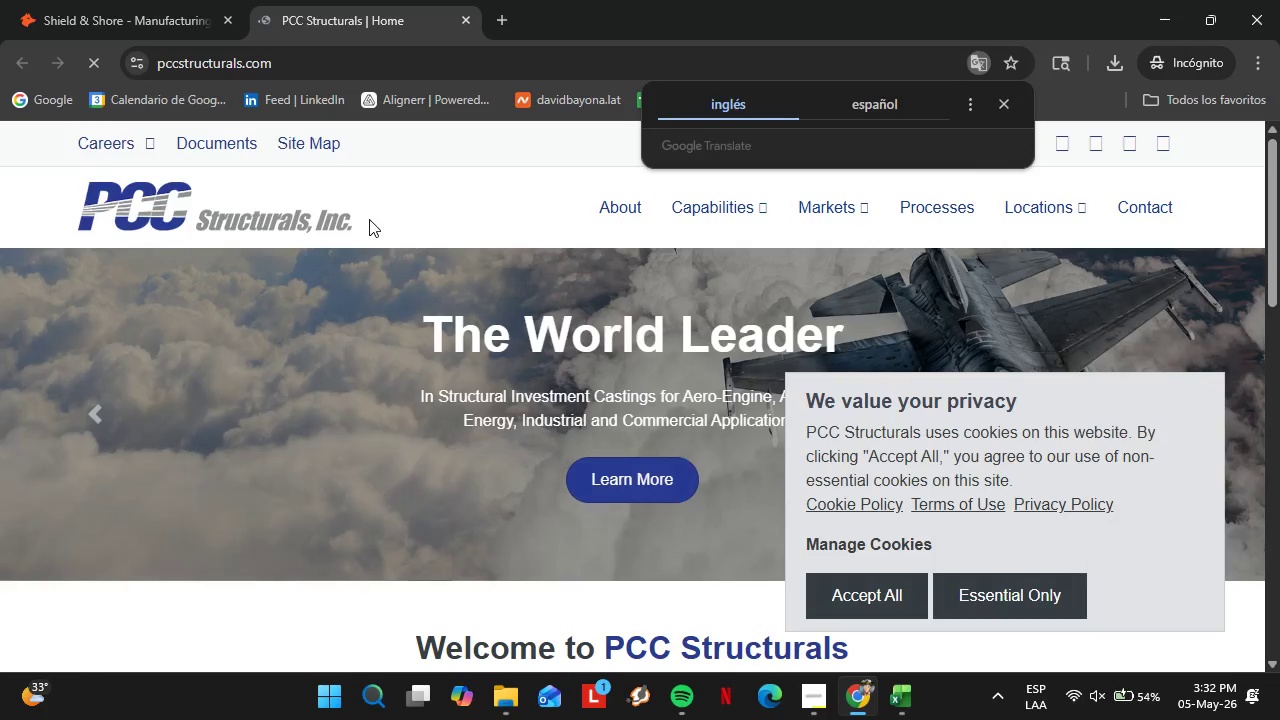 
wait(9.19)
 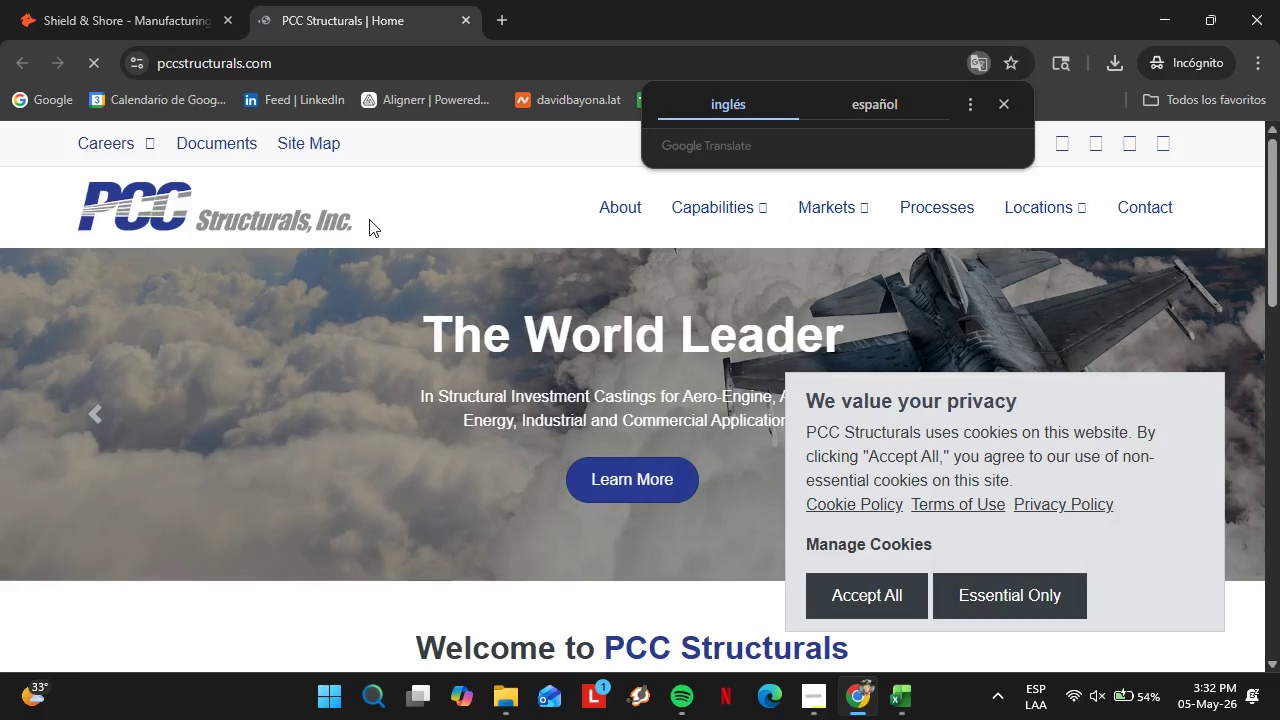 
left_click([1006, 98])
 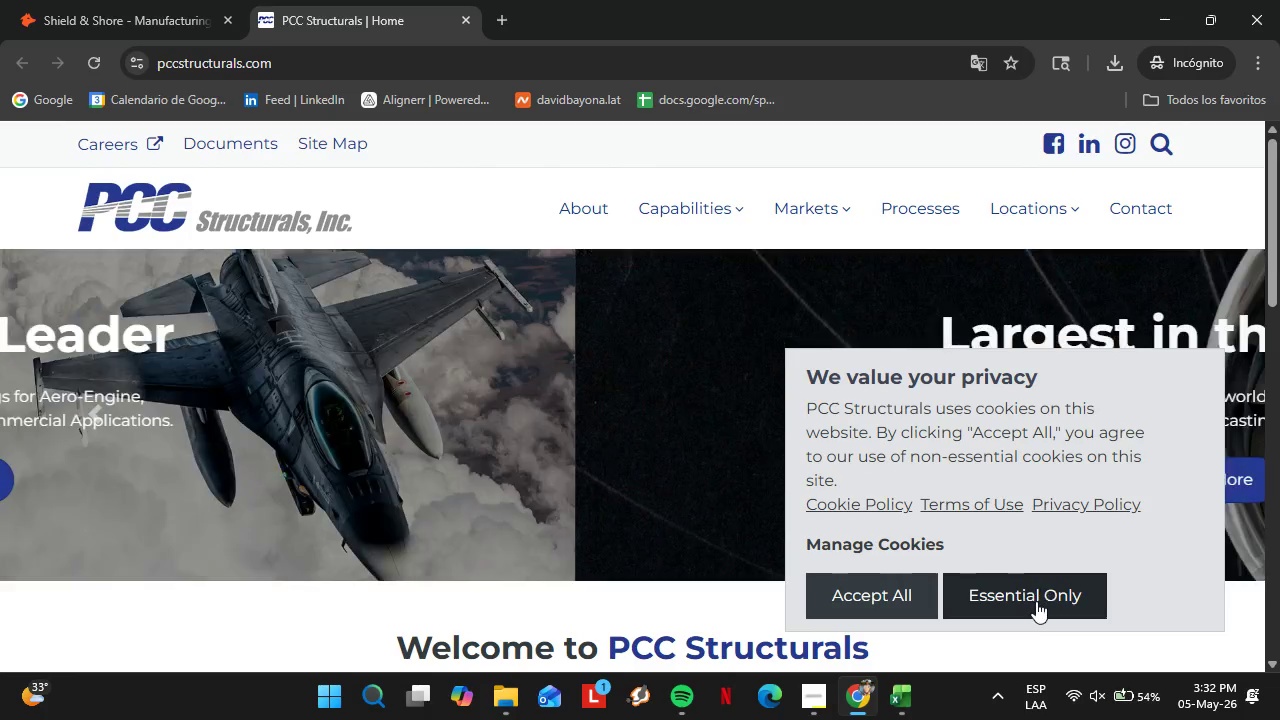 
left_click([1036, 601])
 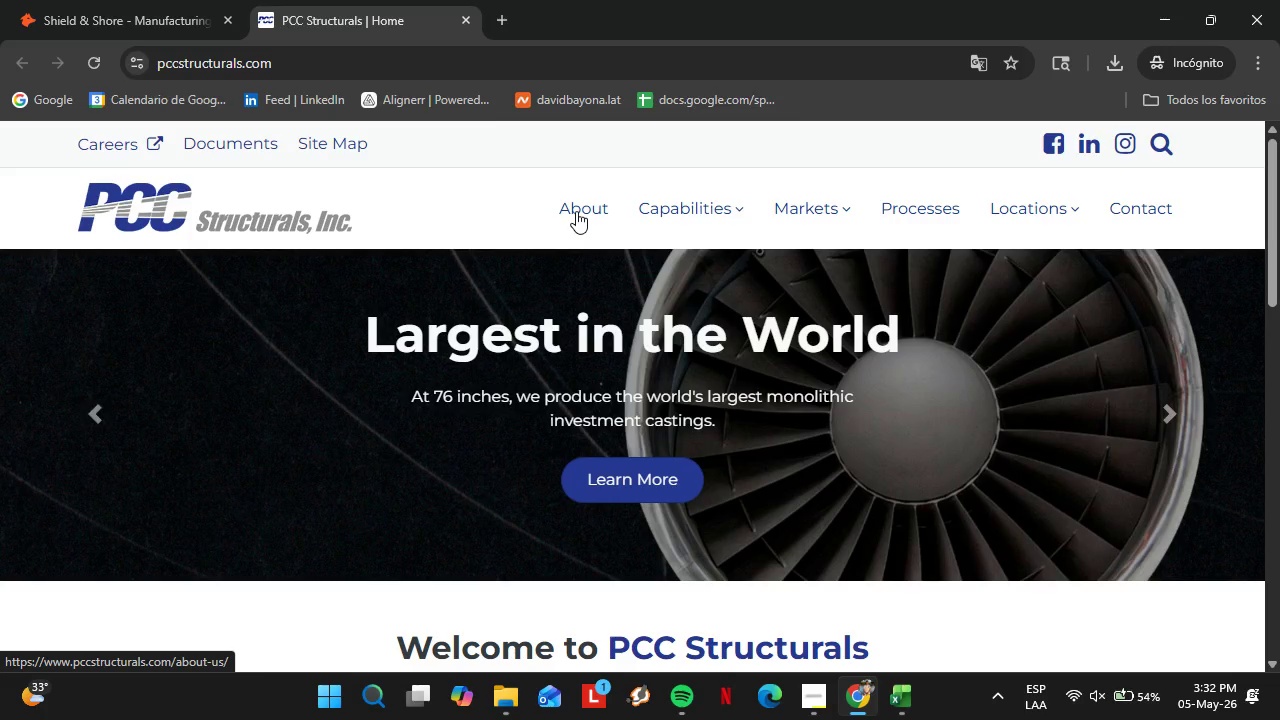 
left_click([595, 209])
 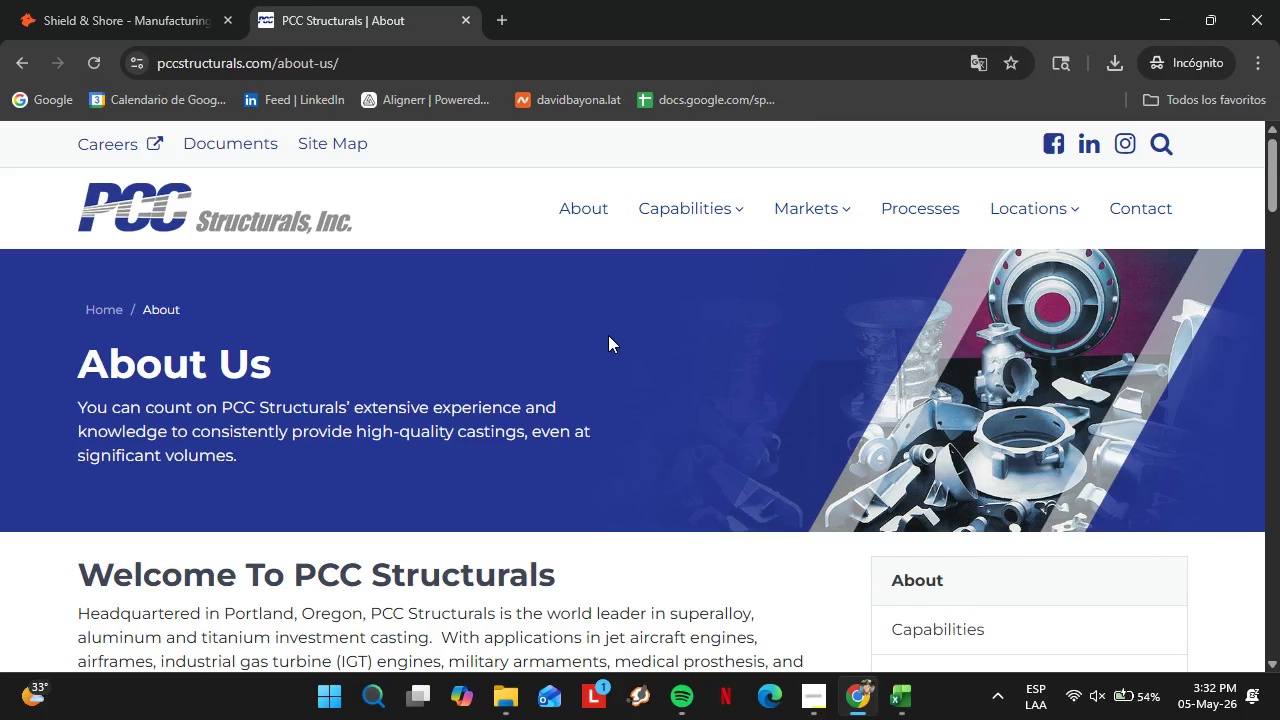 
wait(15.06)
 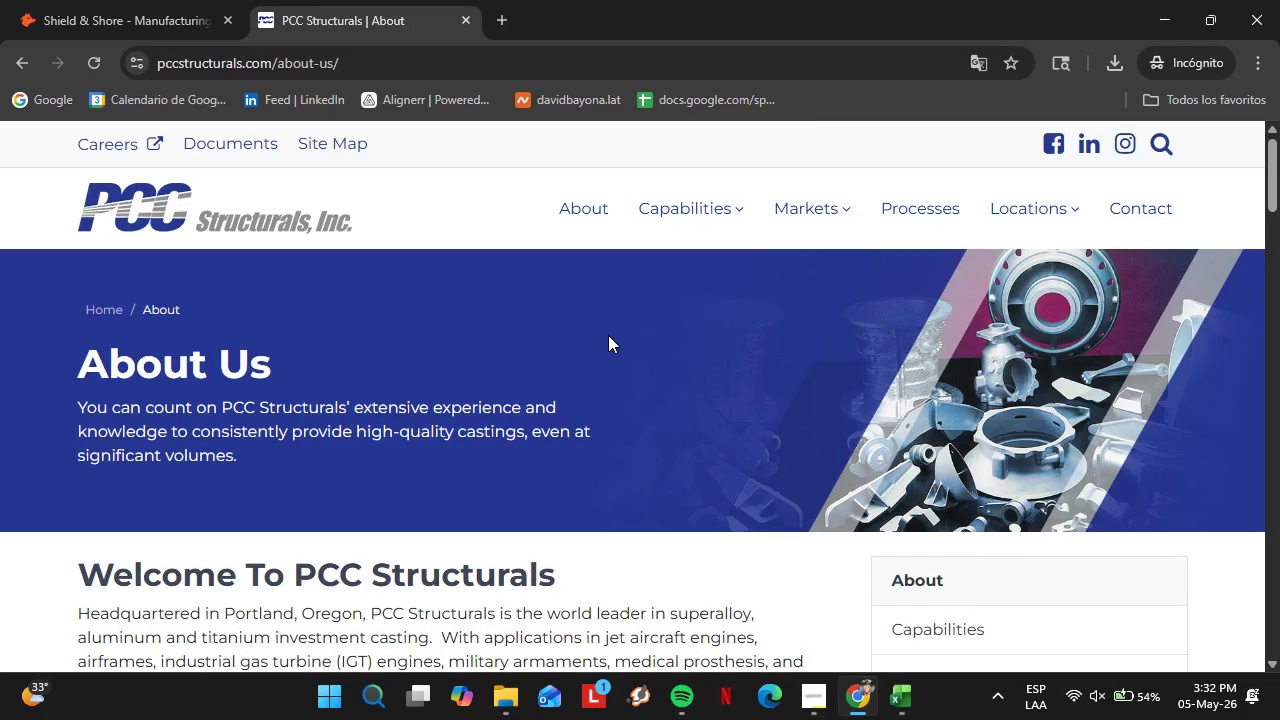 
scroll: coordinate [501, 419], scroll_direction: down, amount: 4.0
 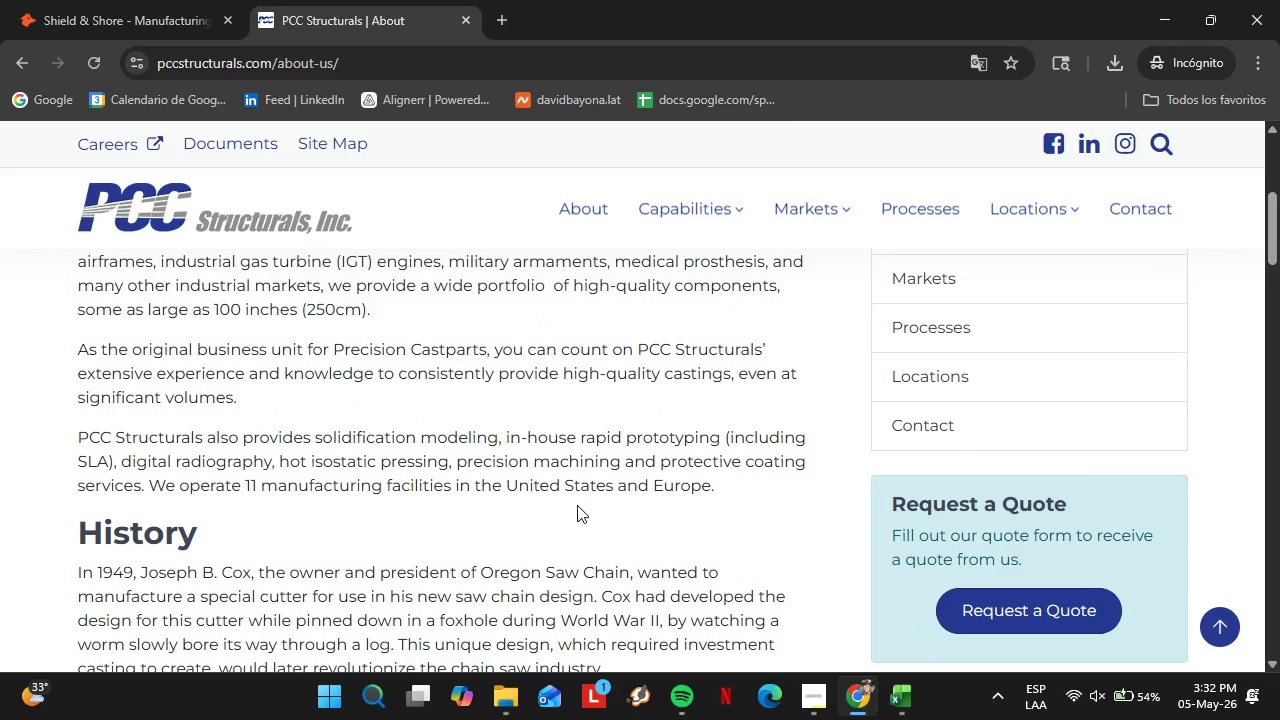 
scroll: coordinate [573, 509], scroll_direction: up, amount: 1.0
 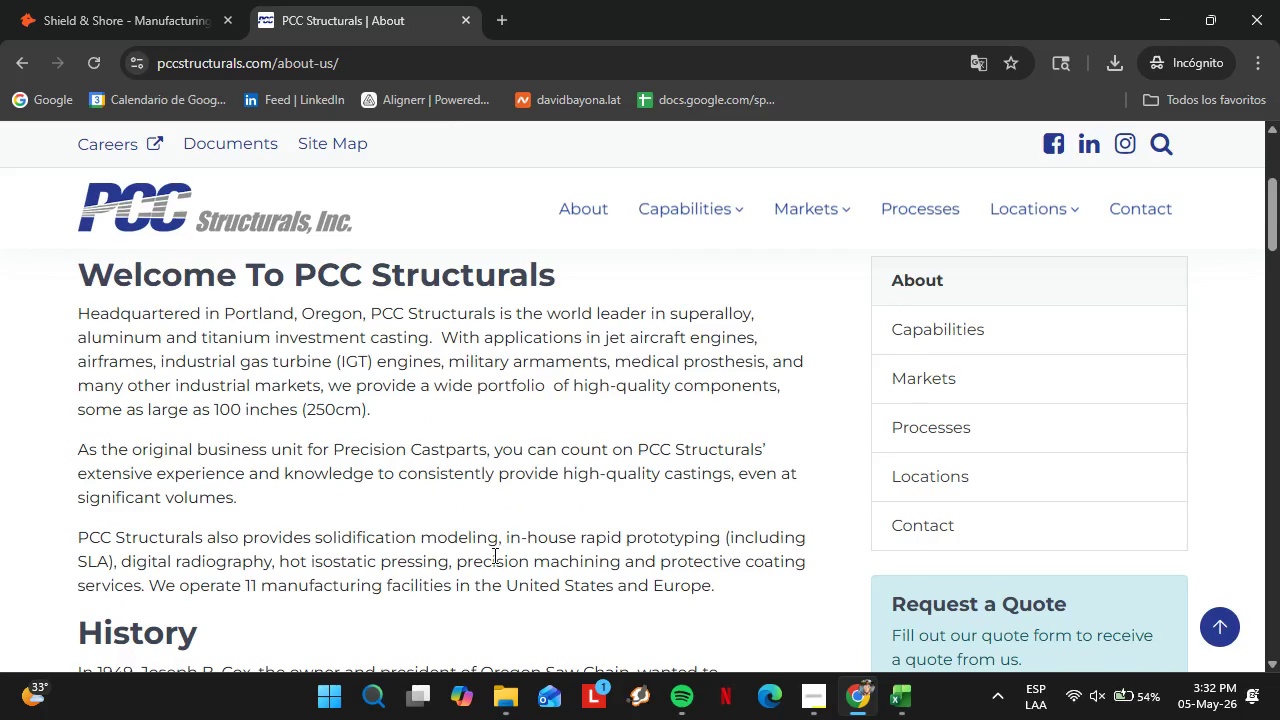 
scroll: coordinate [721, 502], scroll_direction: down, amount: 18.0
 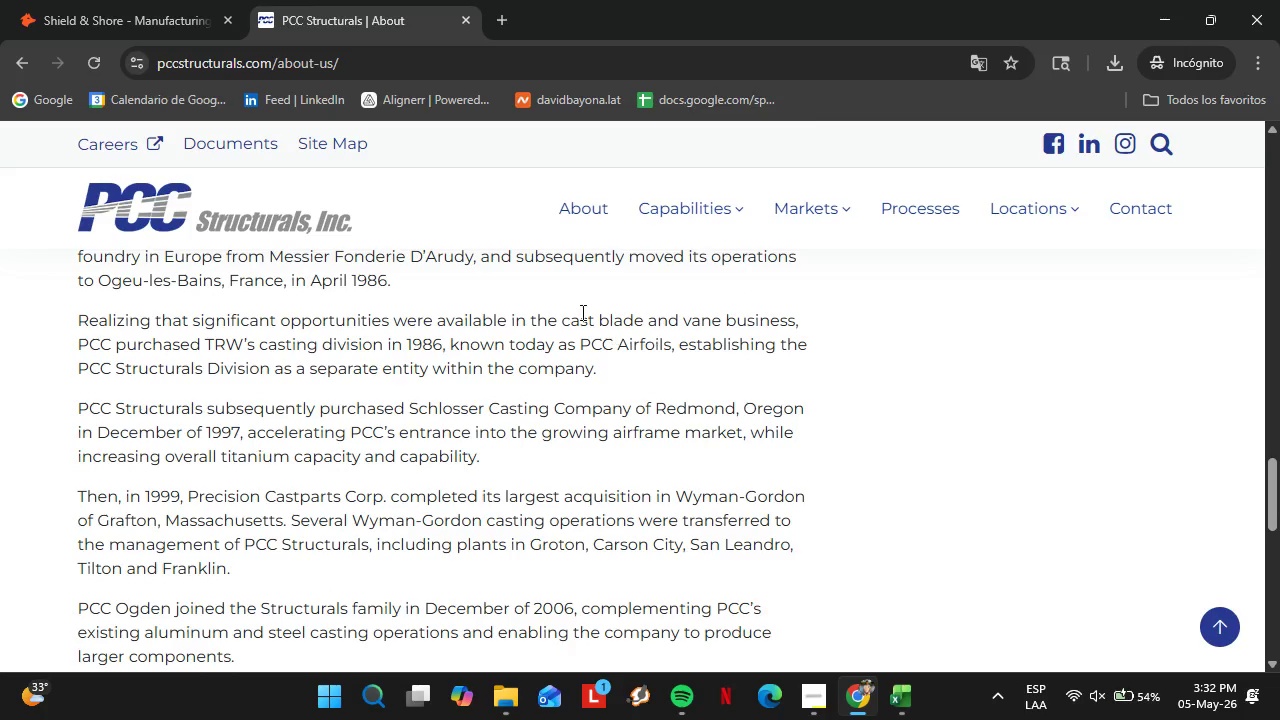 
wait(5.08)
 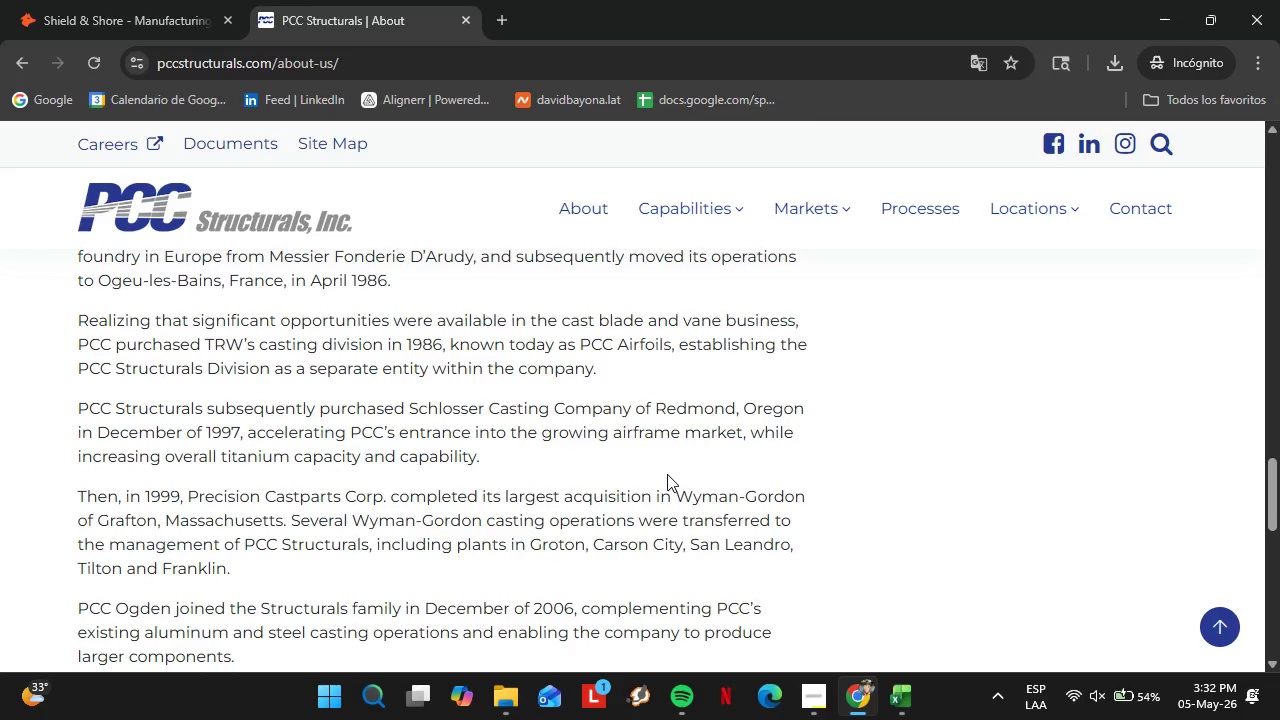 
scroll: coordinate [559, 547], scroll_direction: down, amount: 8.0
 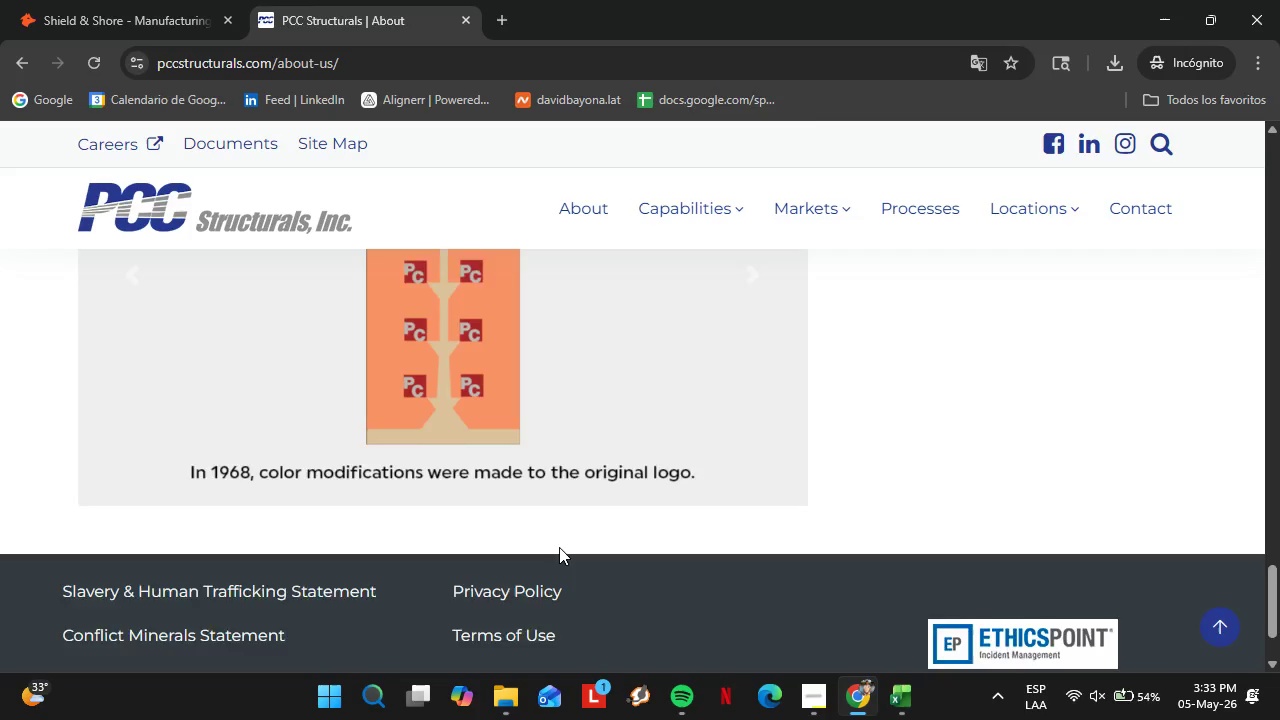 
scroll: coordinate [614, 464], scroll_direction: up, amount: 13.0
 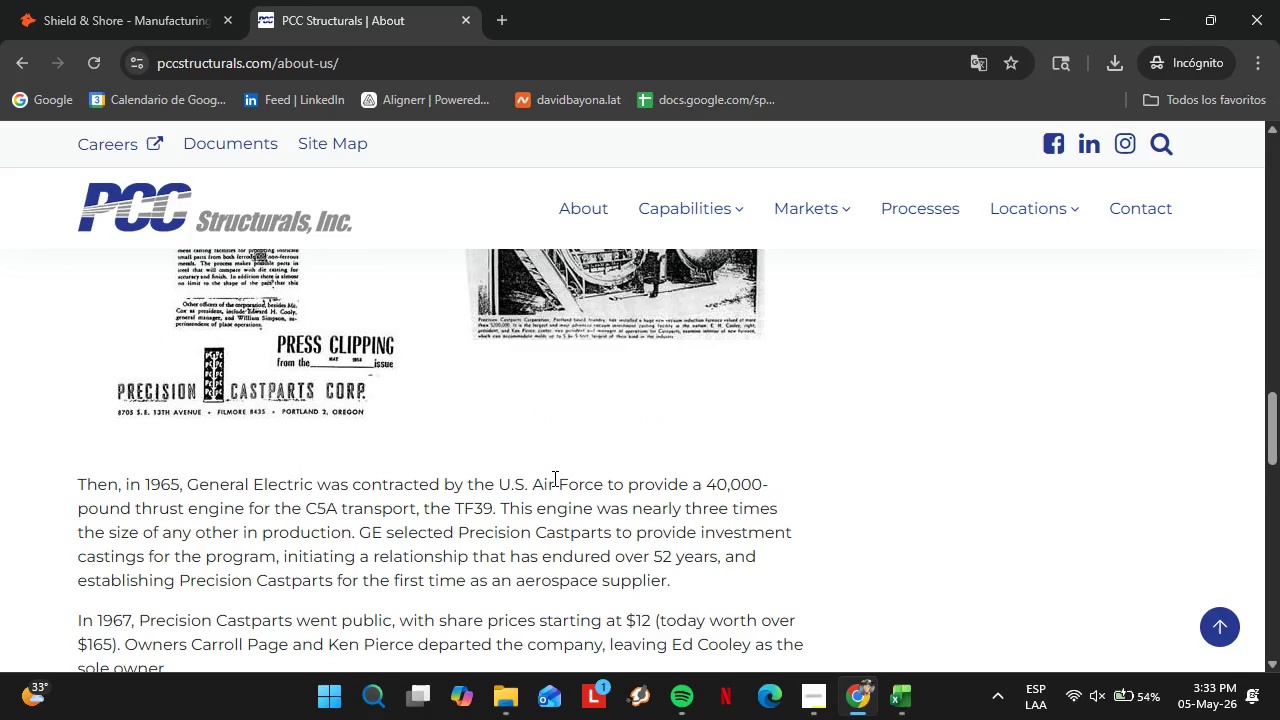 
wait(10.09)
 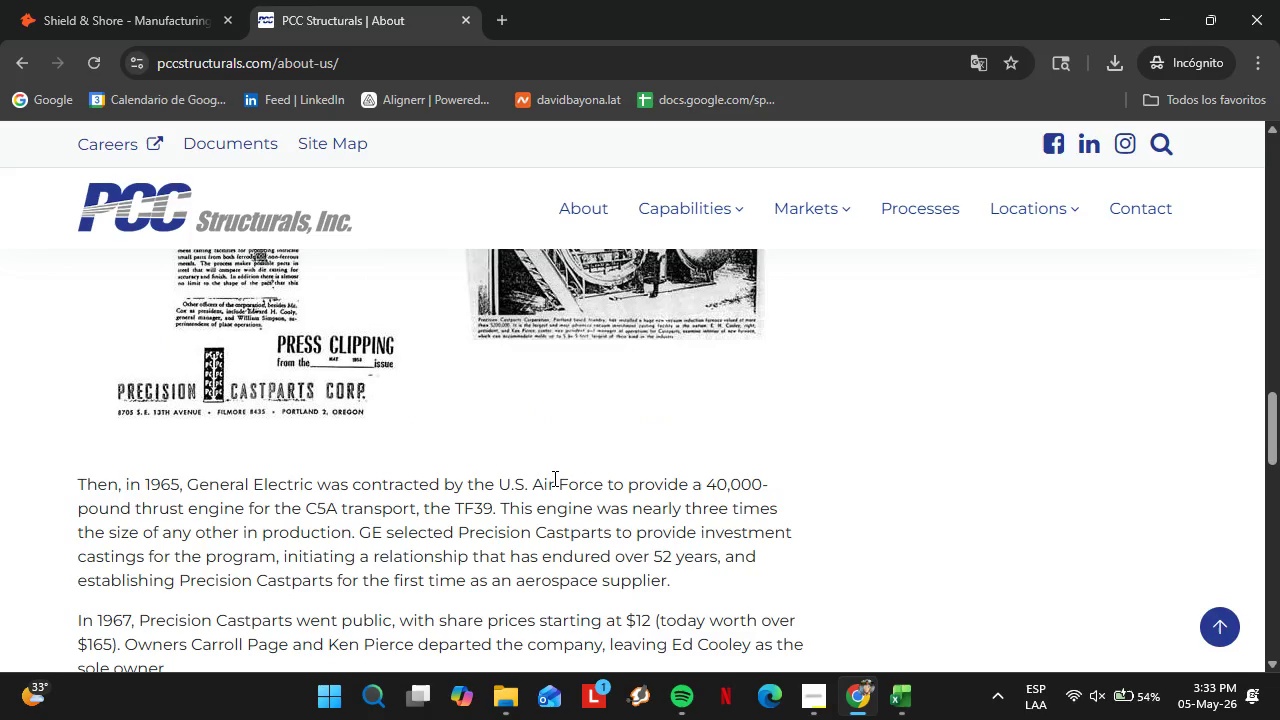 
scroll: coordinate [319, 534], scroll_direction: up, amount: 17.0
 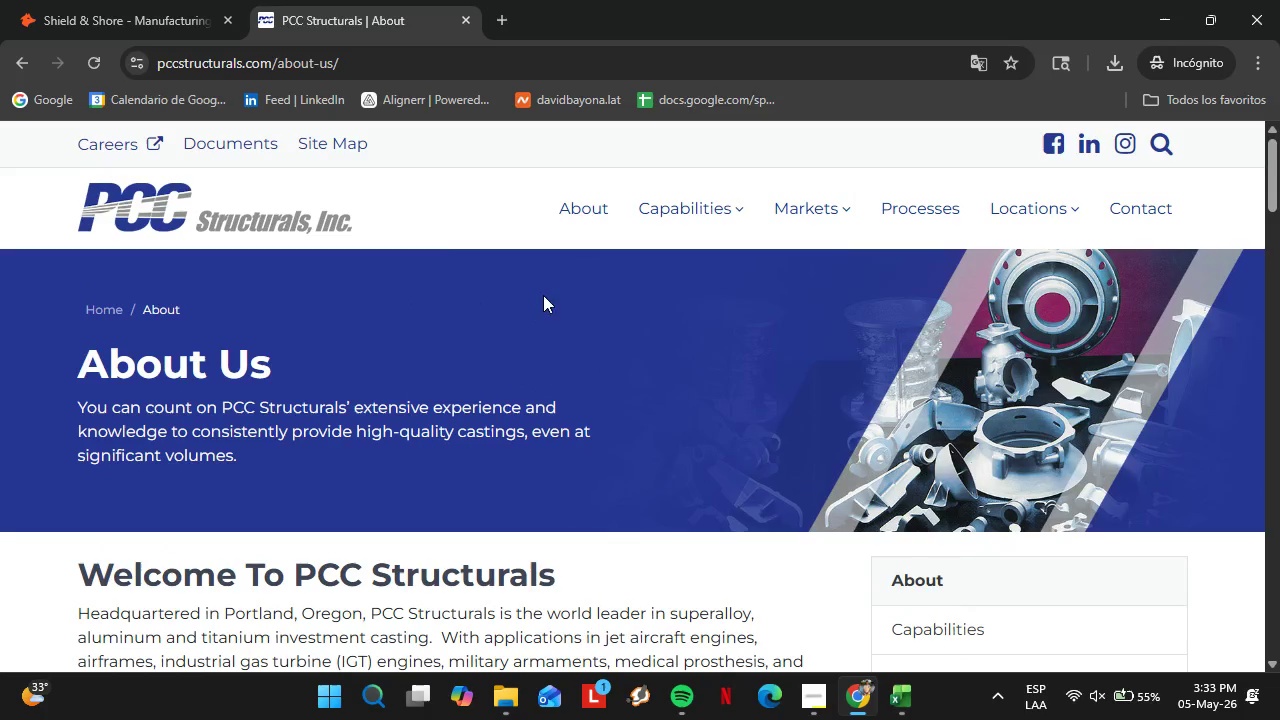 
left_click([73, 0])
 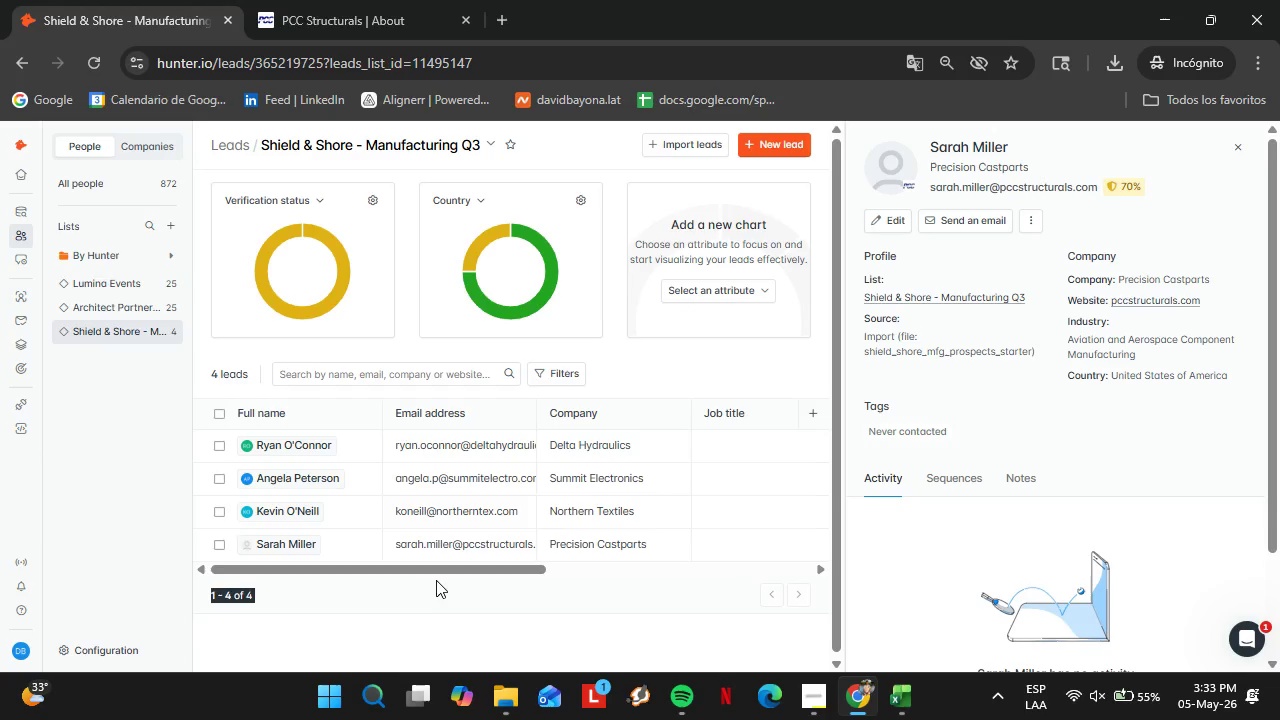 
left_click_drag(start_coordinate=[450, 568], to_coordinate=[405, 576])
 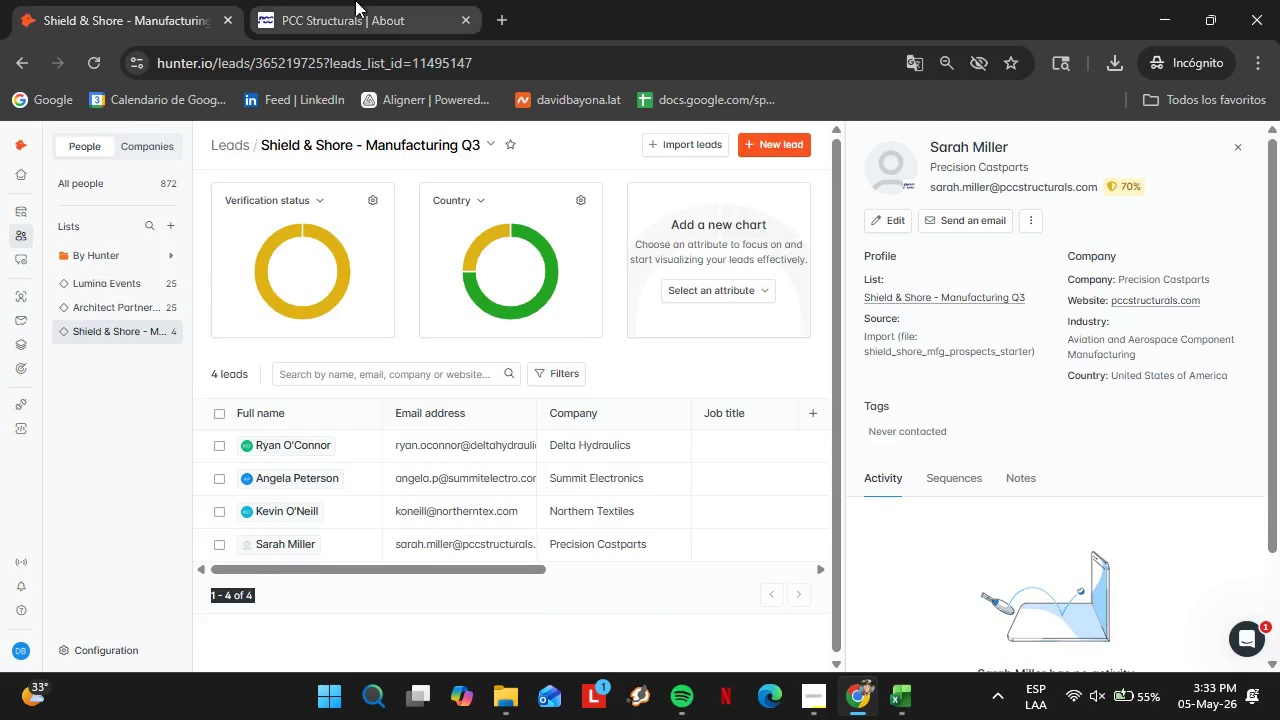 
left_click([355, 0])
 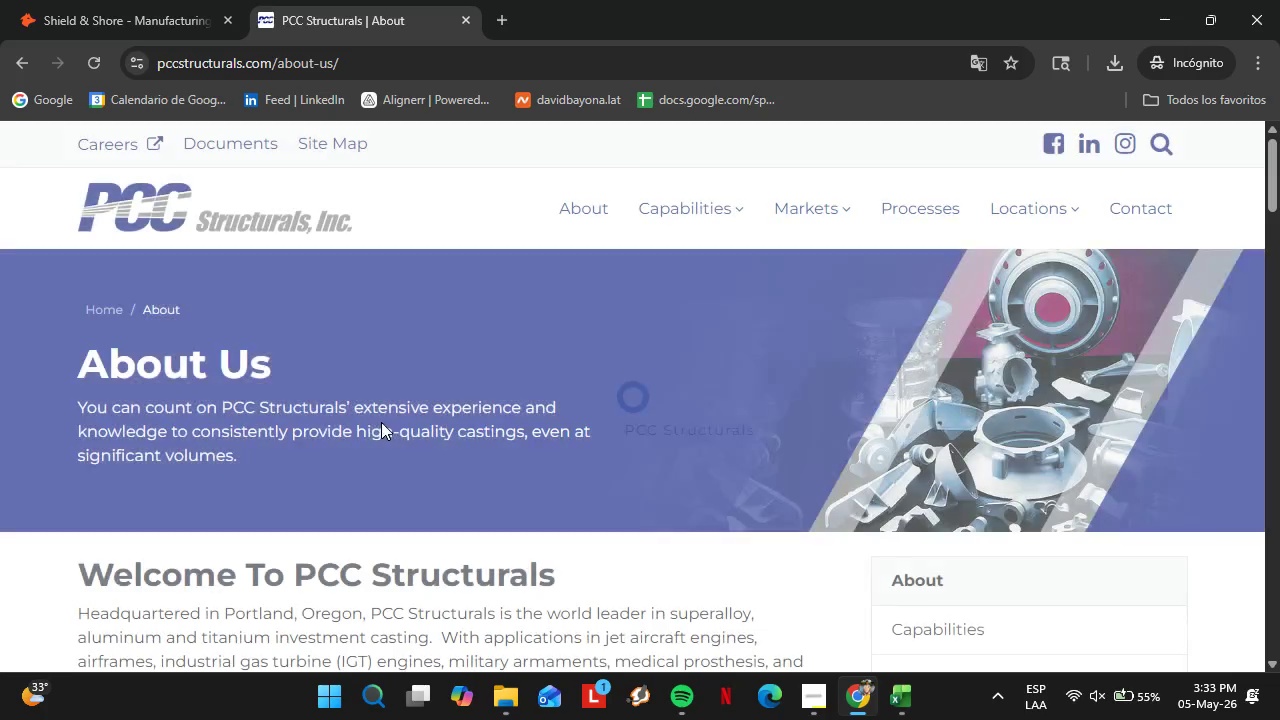 
scroll: coordinate [434, 480], scroll_direction: down, amount: 7.0
 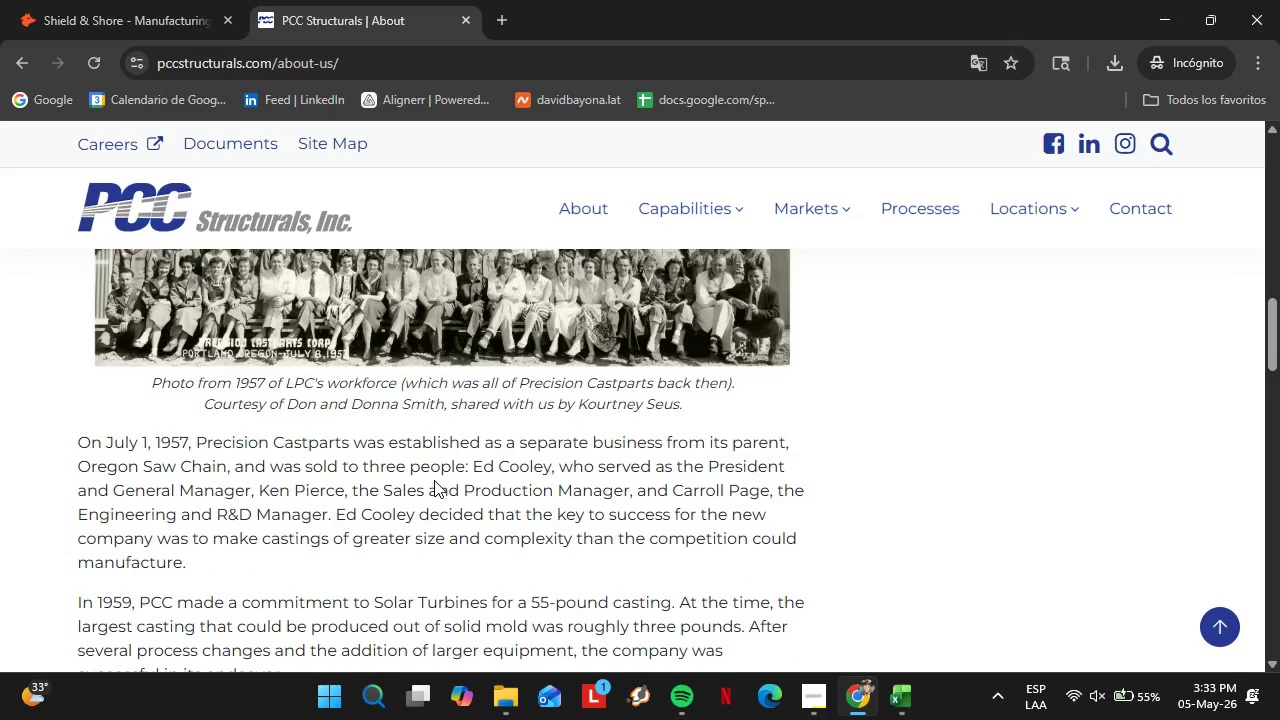 
scroll: coordinate [434, 480], scroll_direction: up, amount: 2.0
 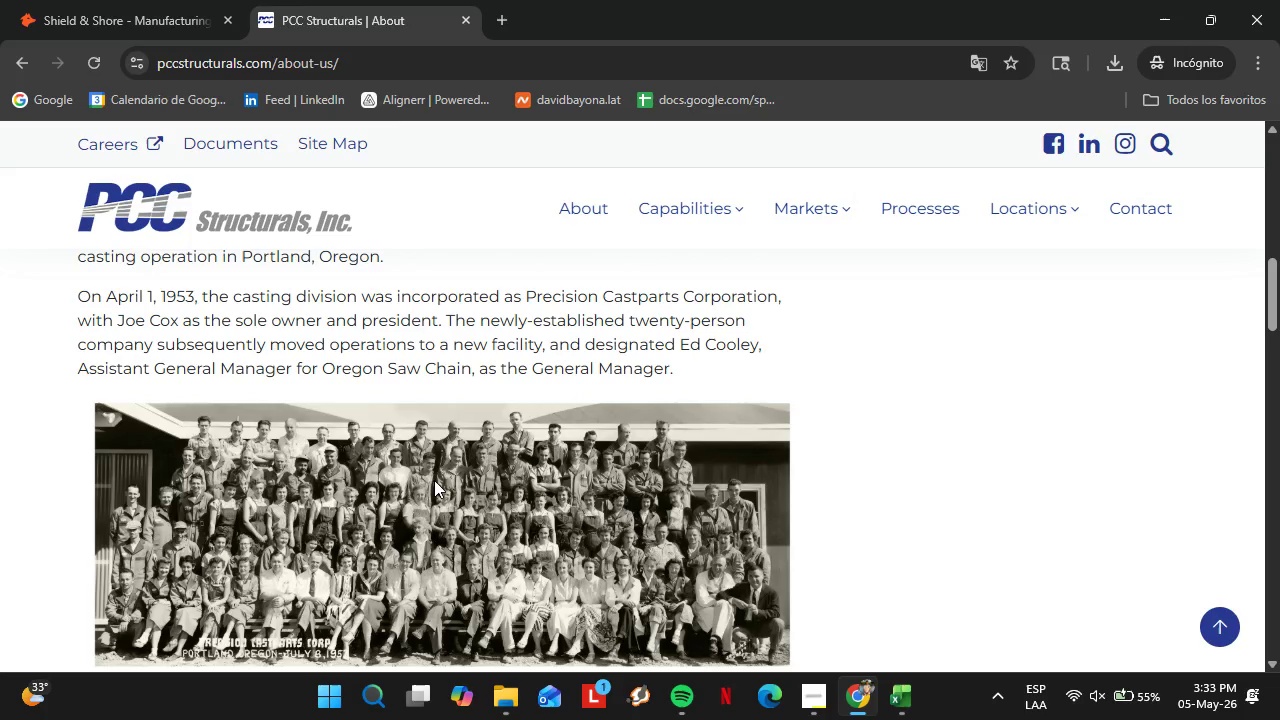 
scroll: coordinate [441, 486], scroll_direction: down, amount: 4.0
 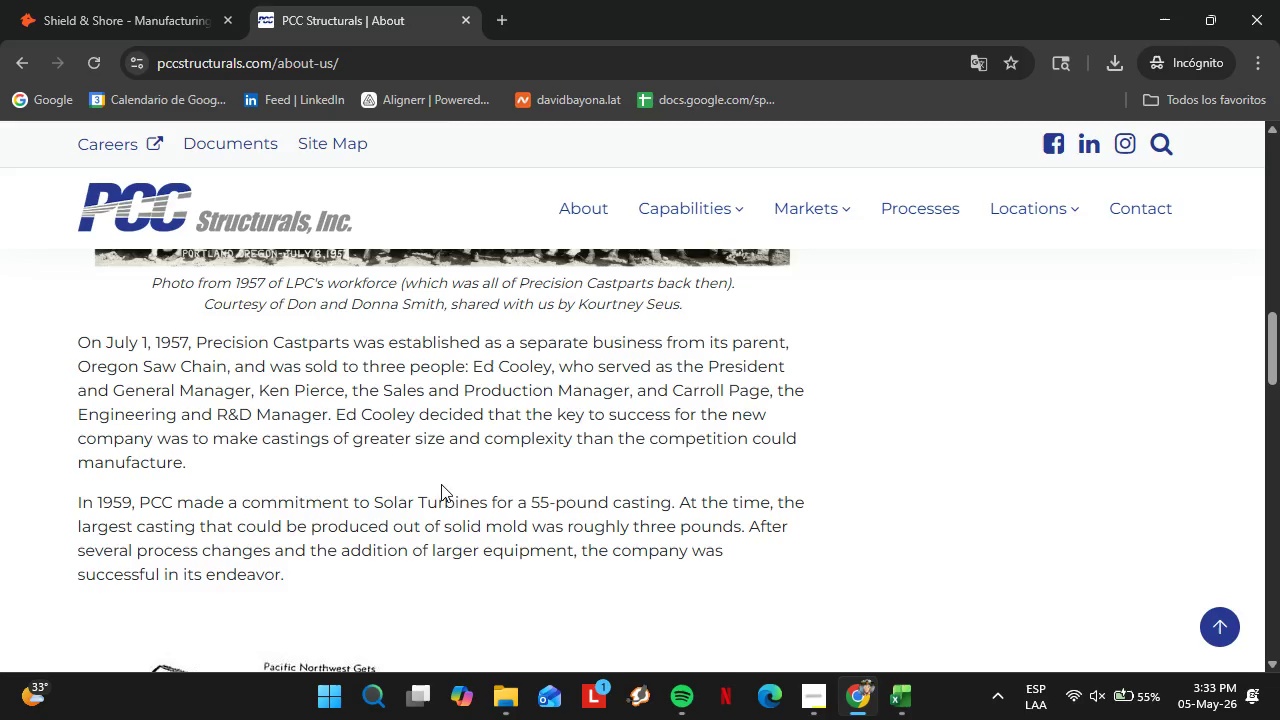 
wait(9.05)
 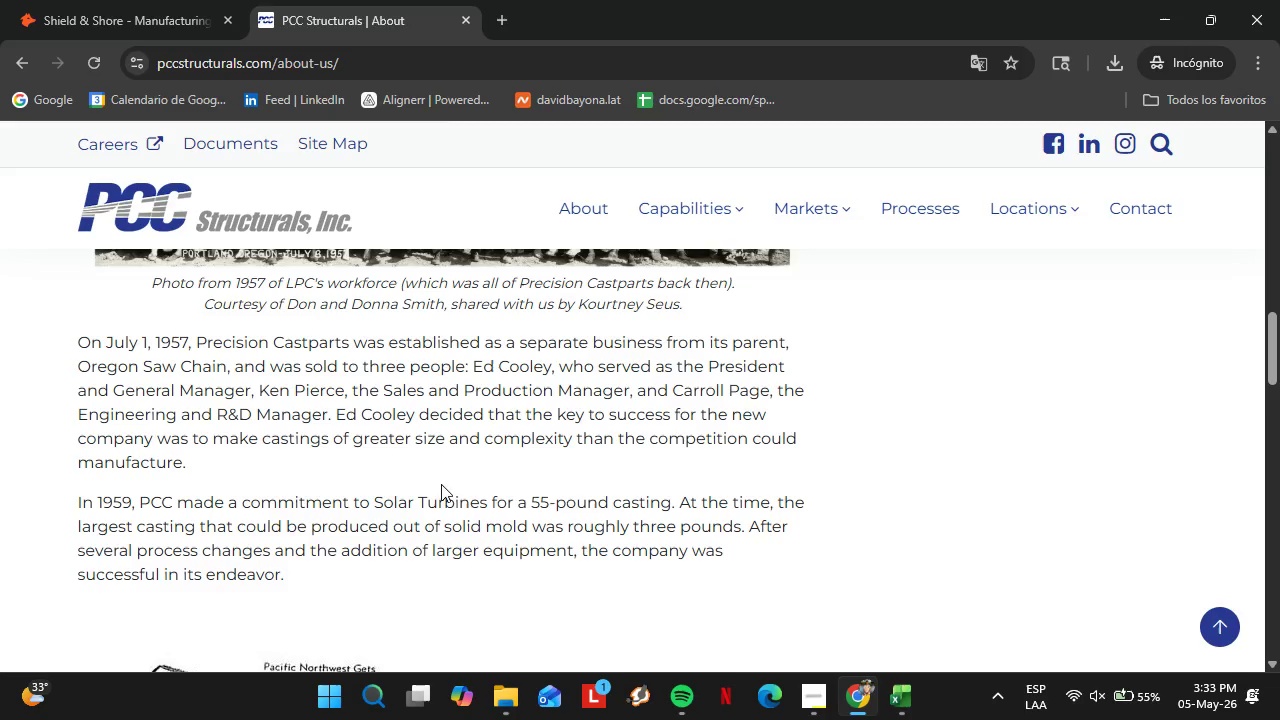 
left_click([104, 0])
 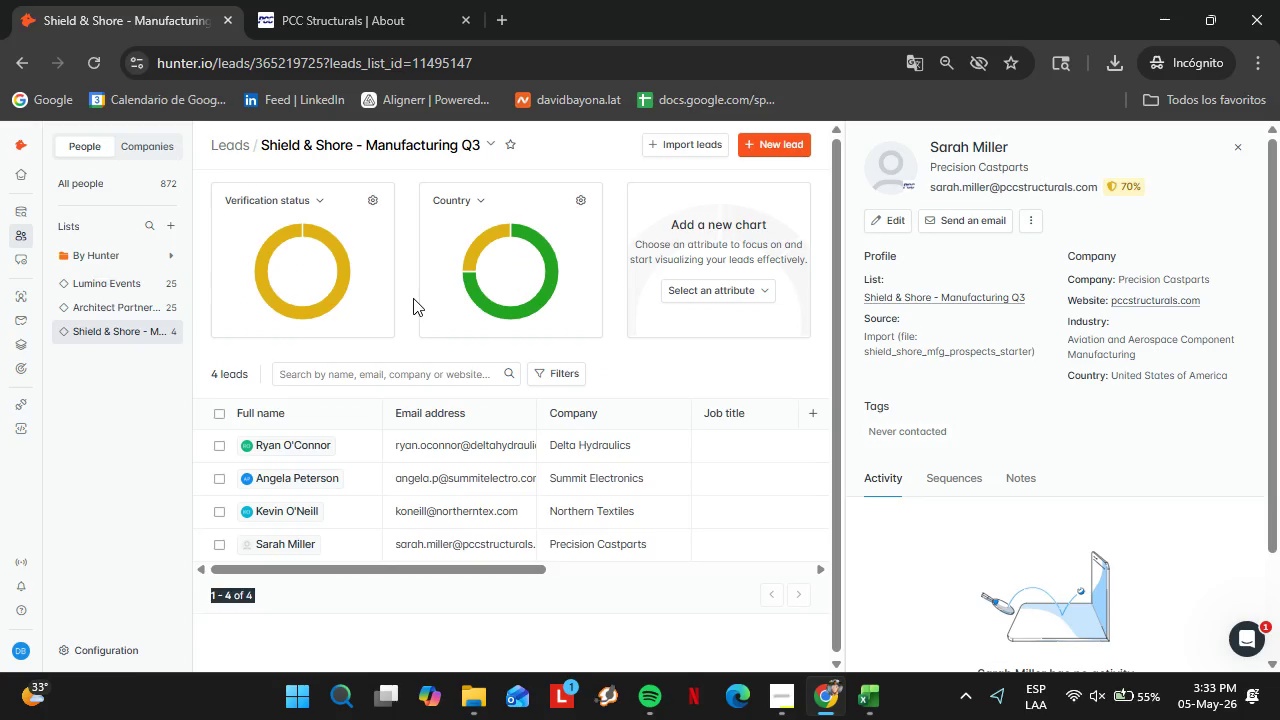 
left_click([321, 0])
 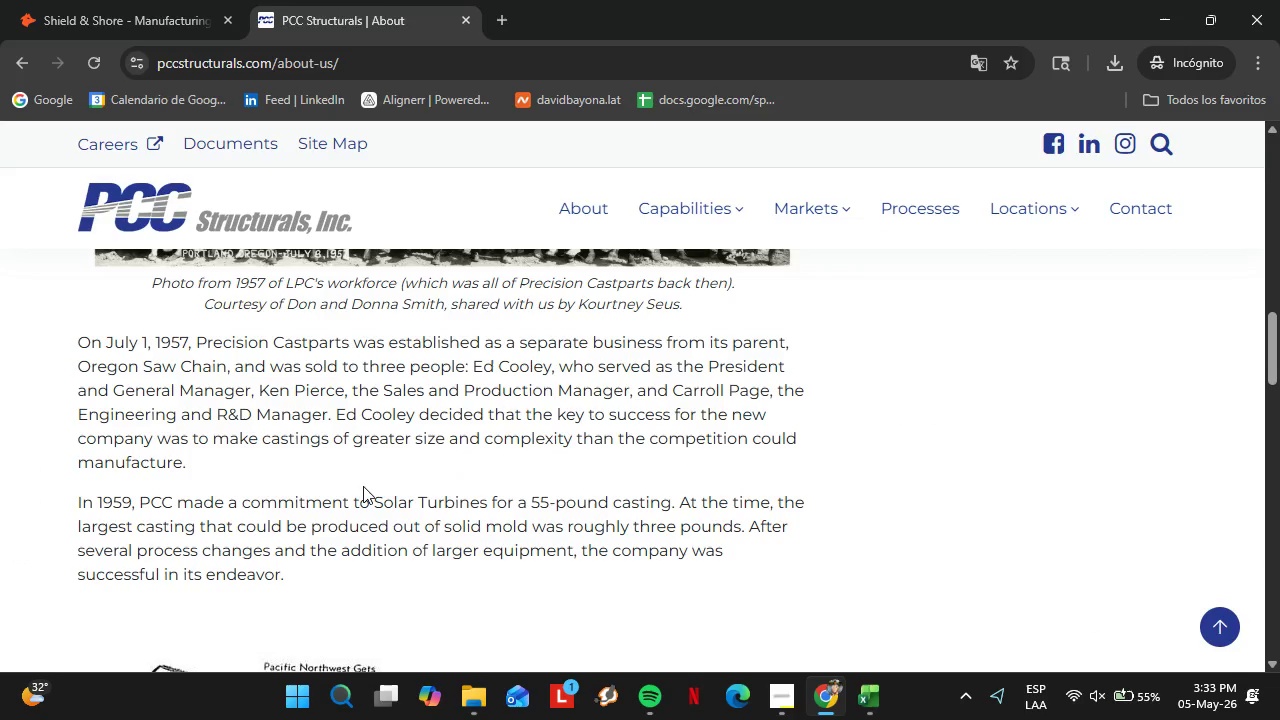 
scroll: coordinate [303, 512], scroll_direction: down, amount: 9.0
 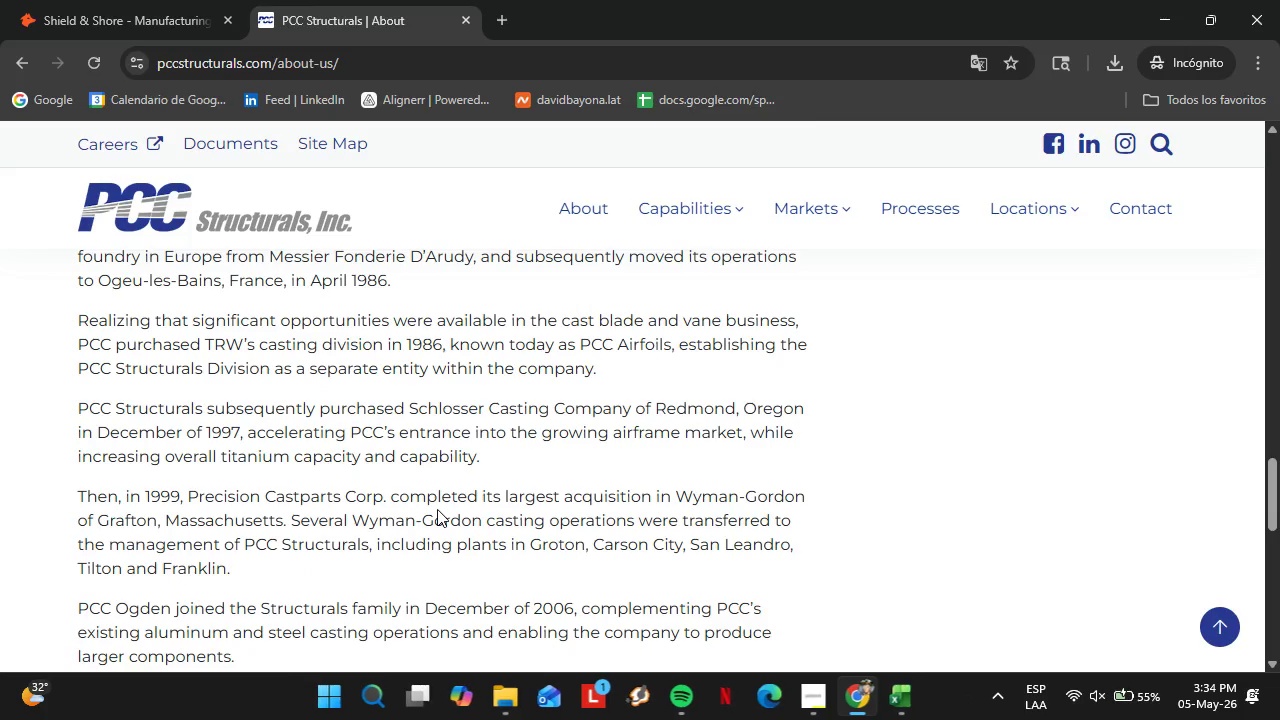 
scroll: coordinate [437, 509], scroll_direction: down, amount: 4.0
 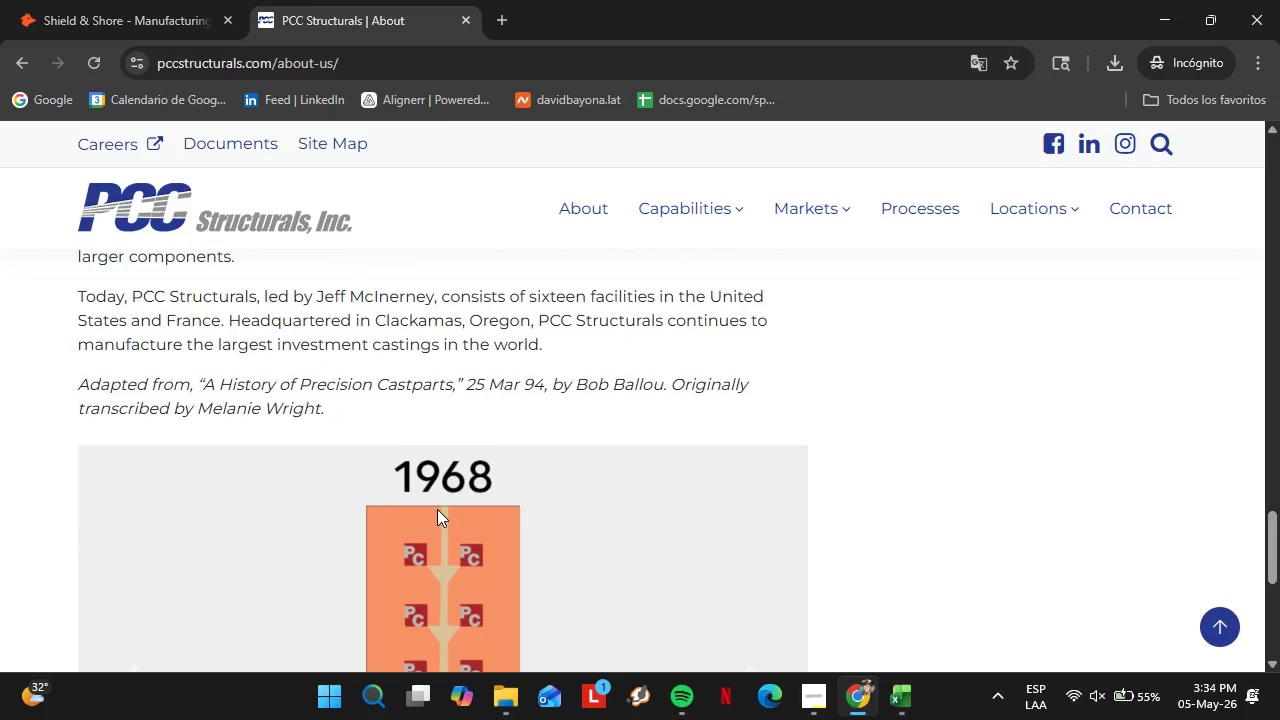 
scroll: coordinate [437, 519], scroll_direction: none, amount: 0.0
 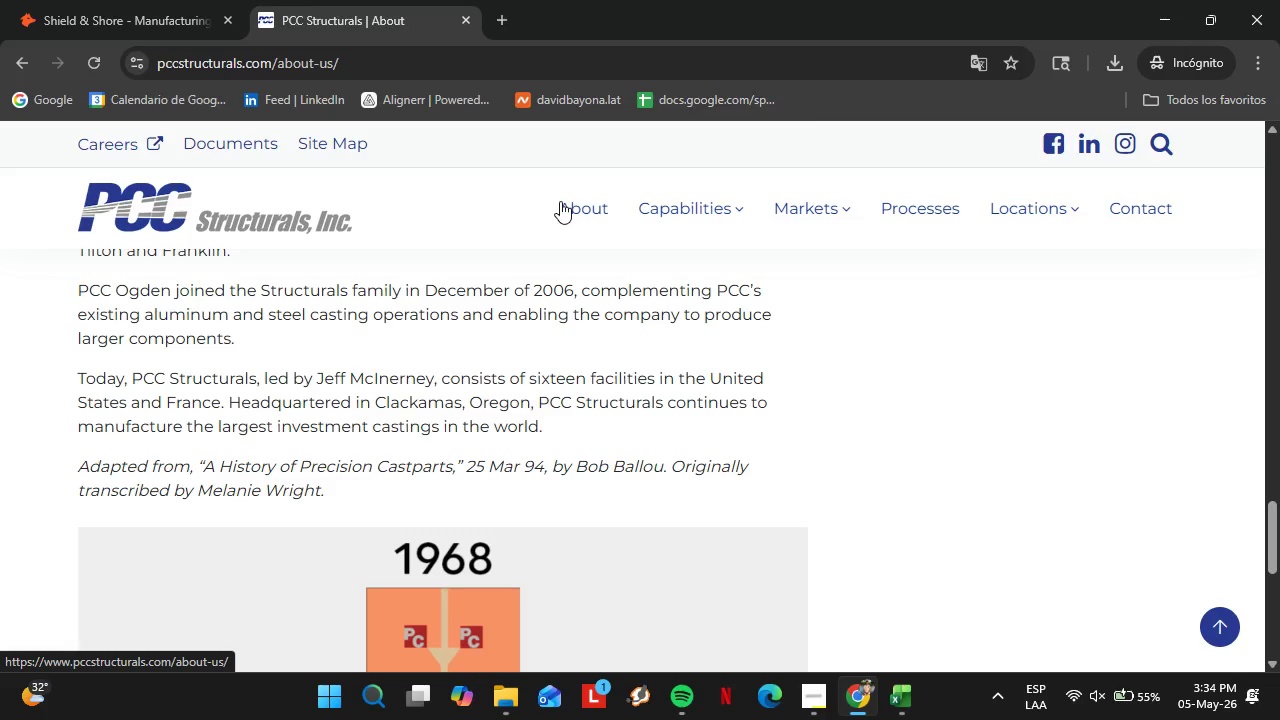 
wait(6.15)
 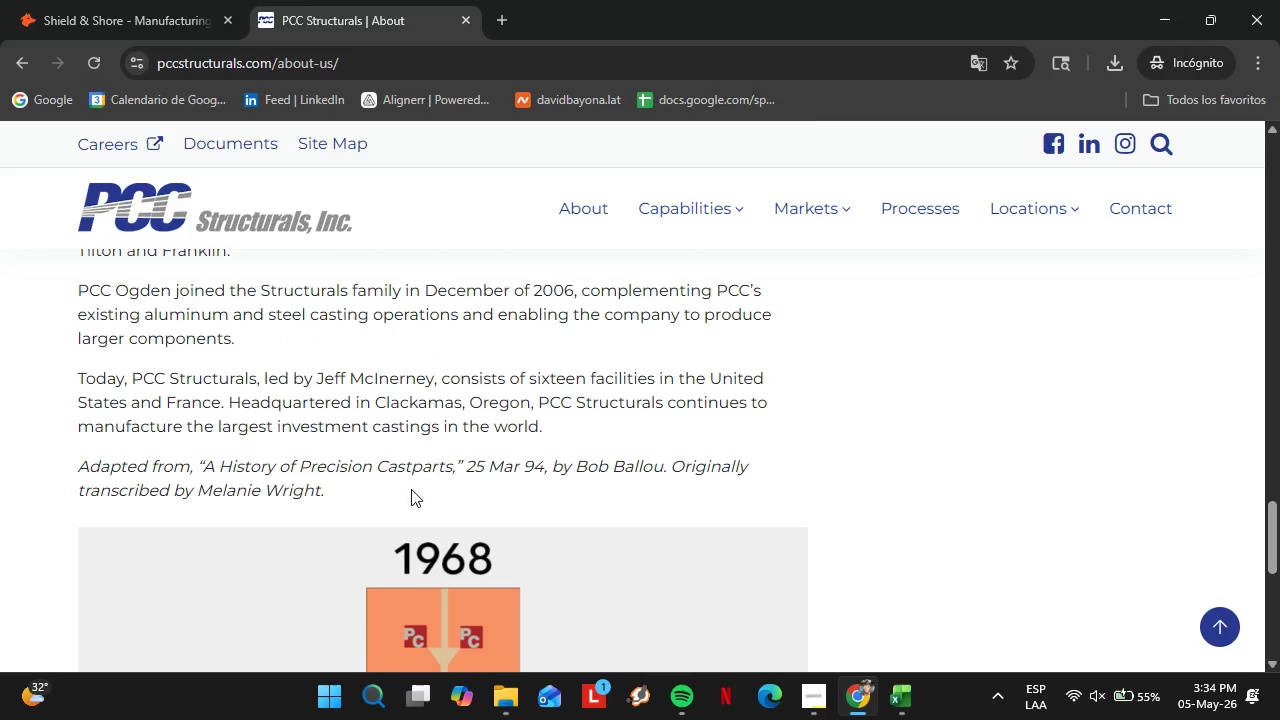 
scroll: coordinate [514, 439], scroll_direction: none, amount: 0.0
 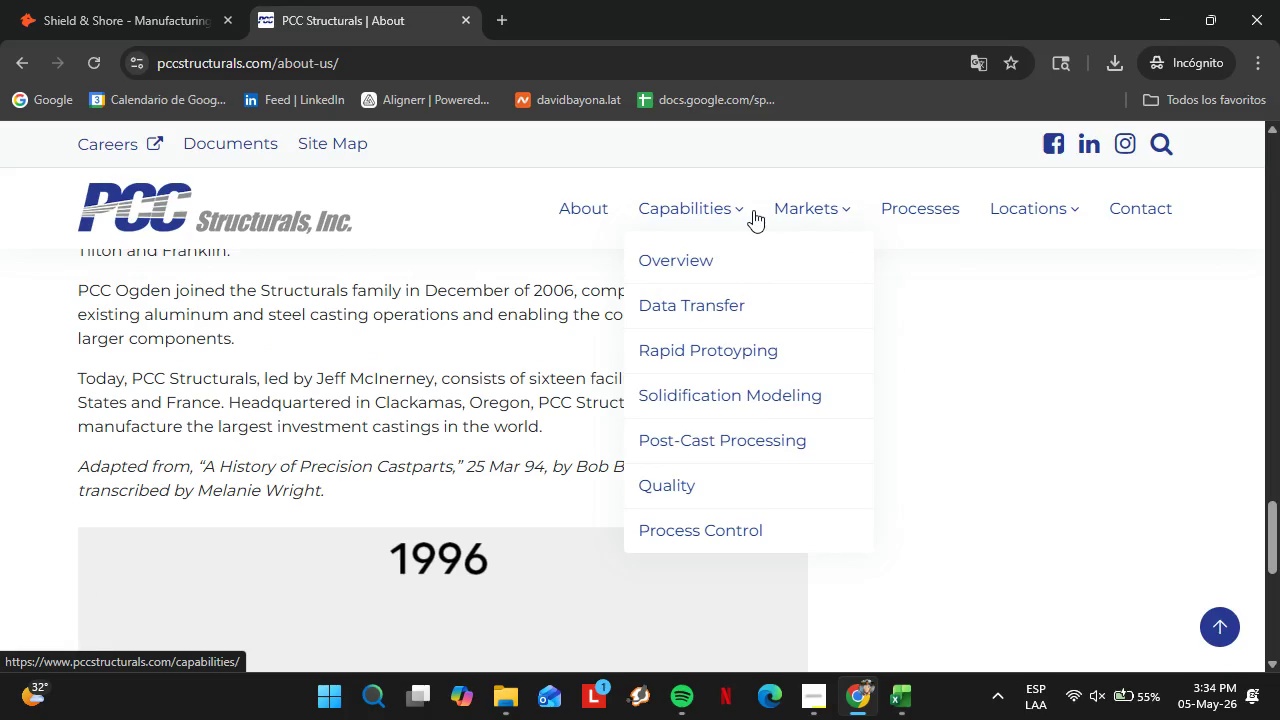 
wait(14.49)
 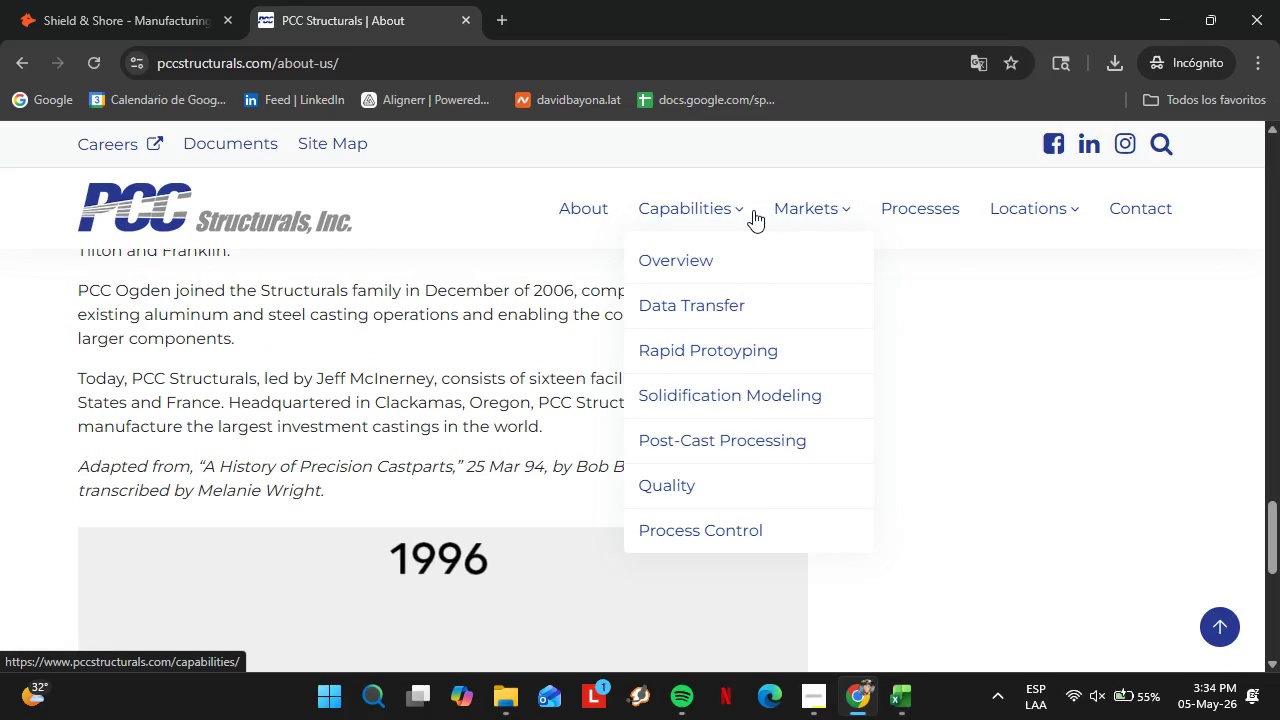 
scroll: coordinate [589, 296], scroll_direction: down, amount: 1.0
 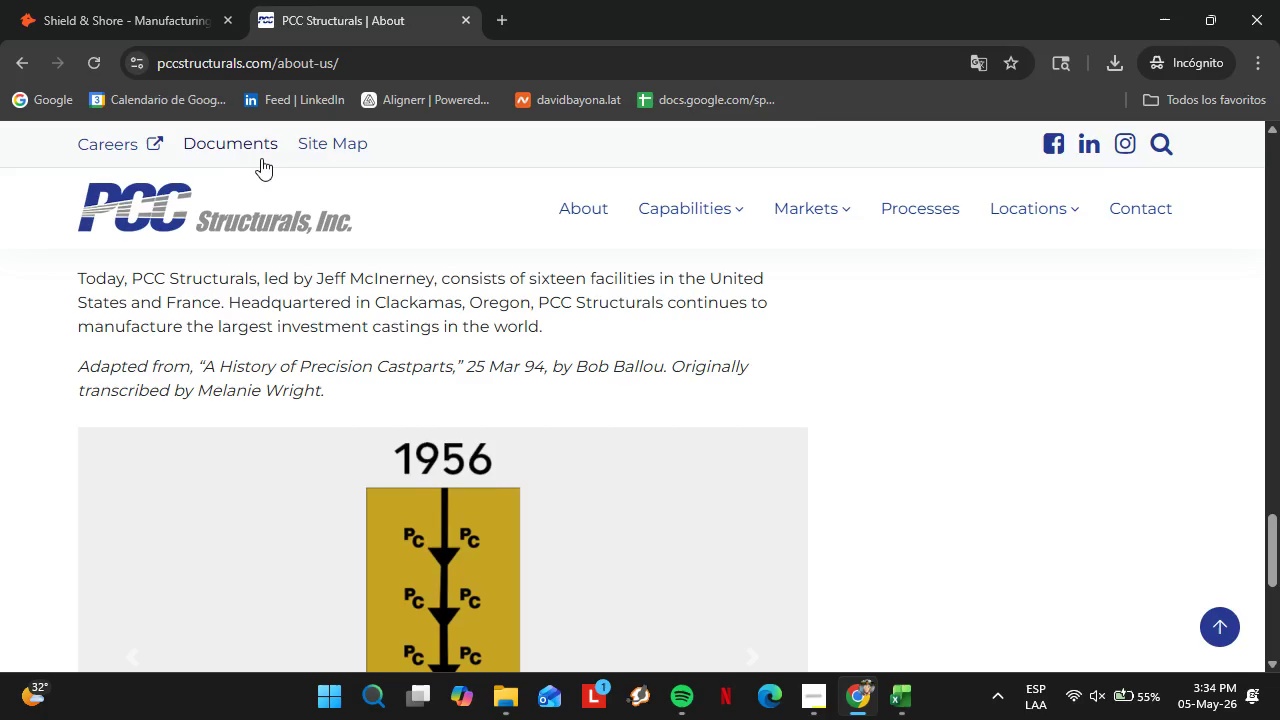 
wait(5.99)
 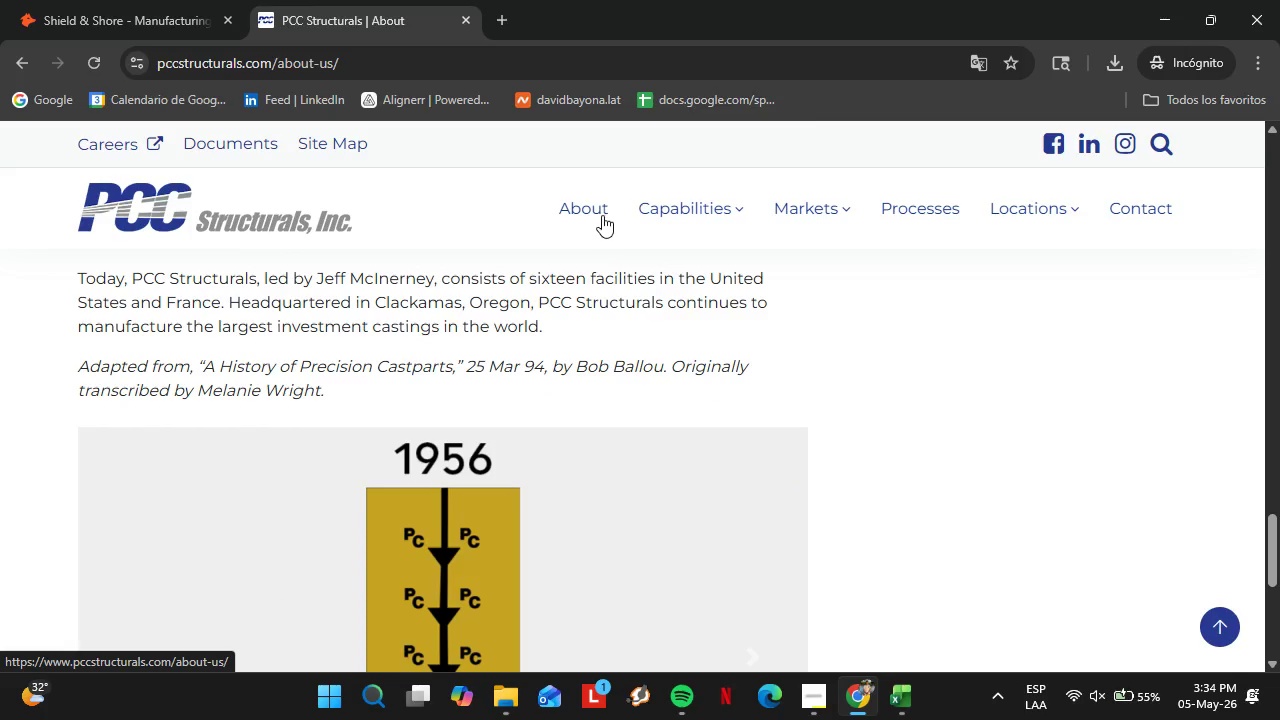 
left_click([137, 0])
 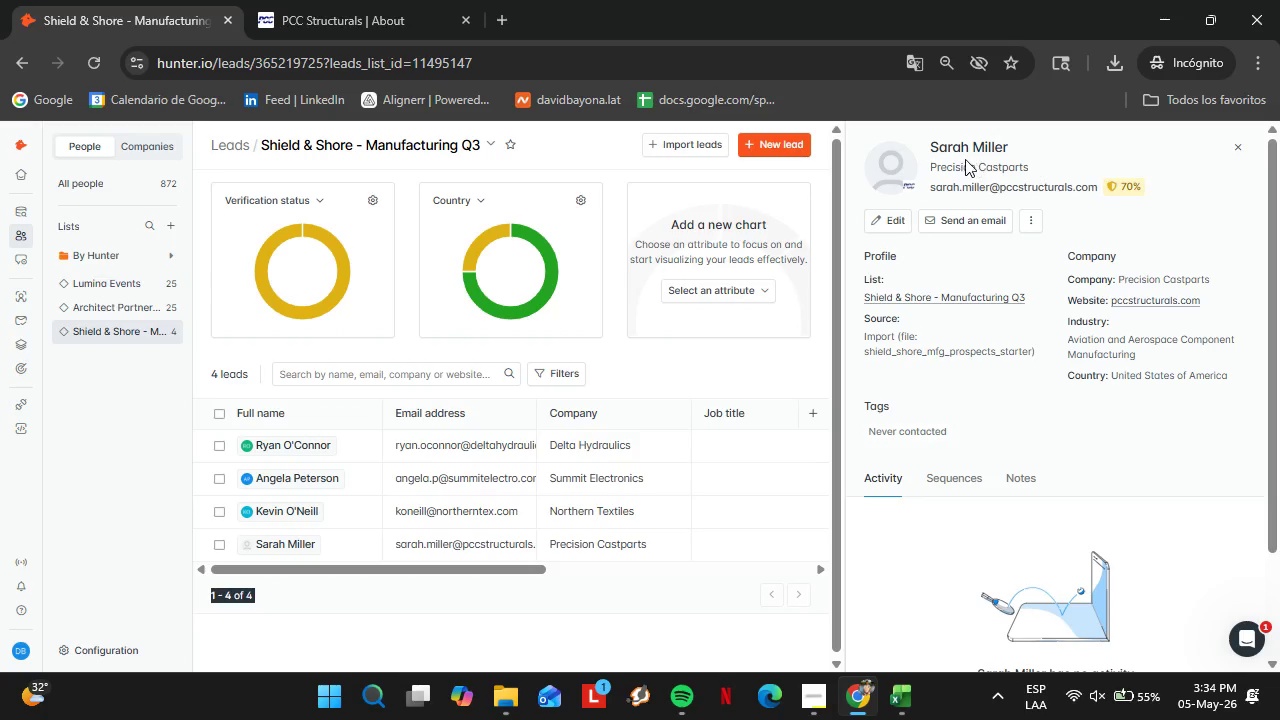 
left_click_drag(start_coordinate=[938, 139], to_coordinate=[1016, 138])
 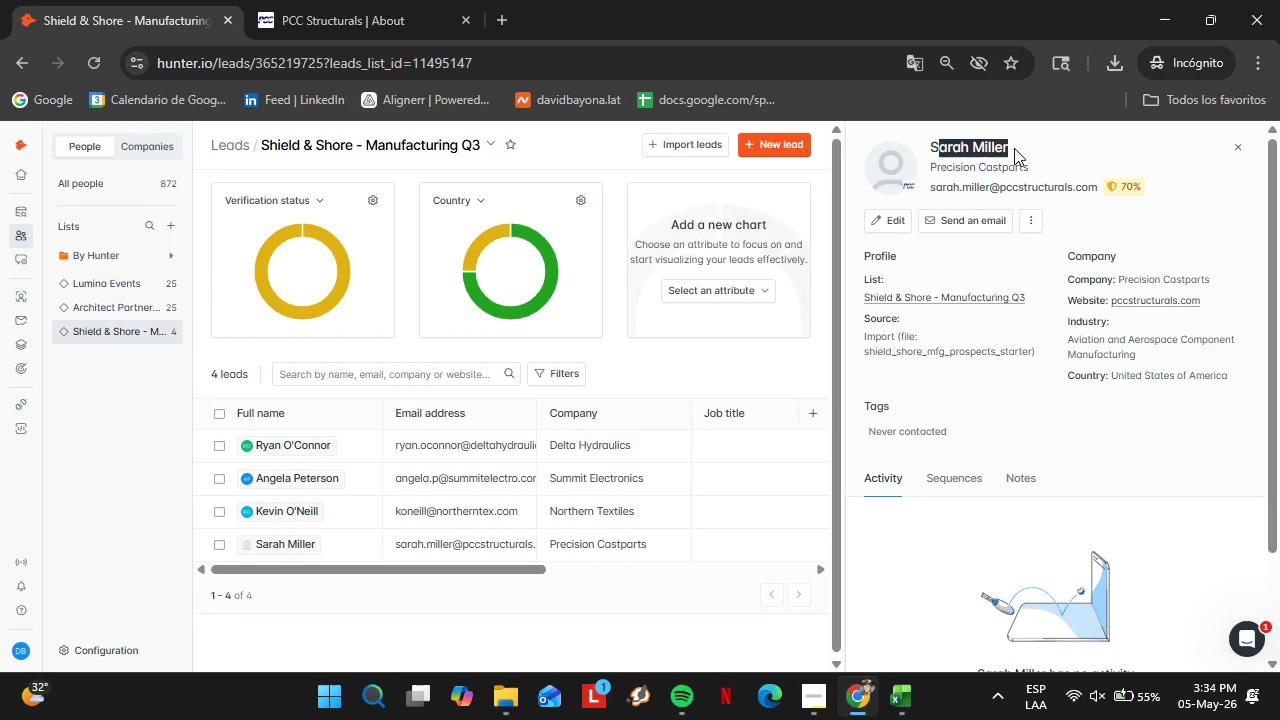 
left_click([1014, 148])
 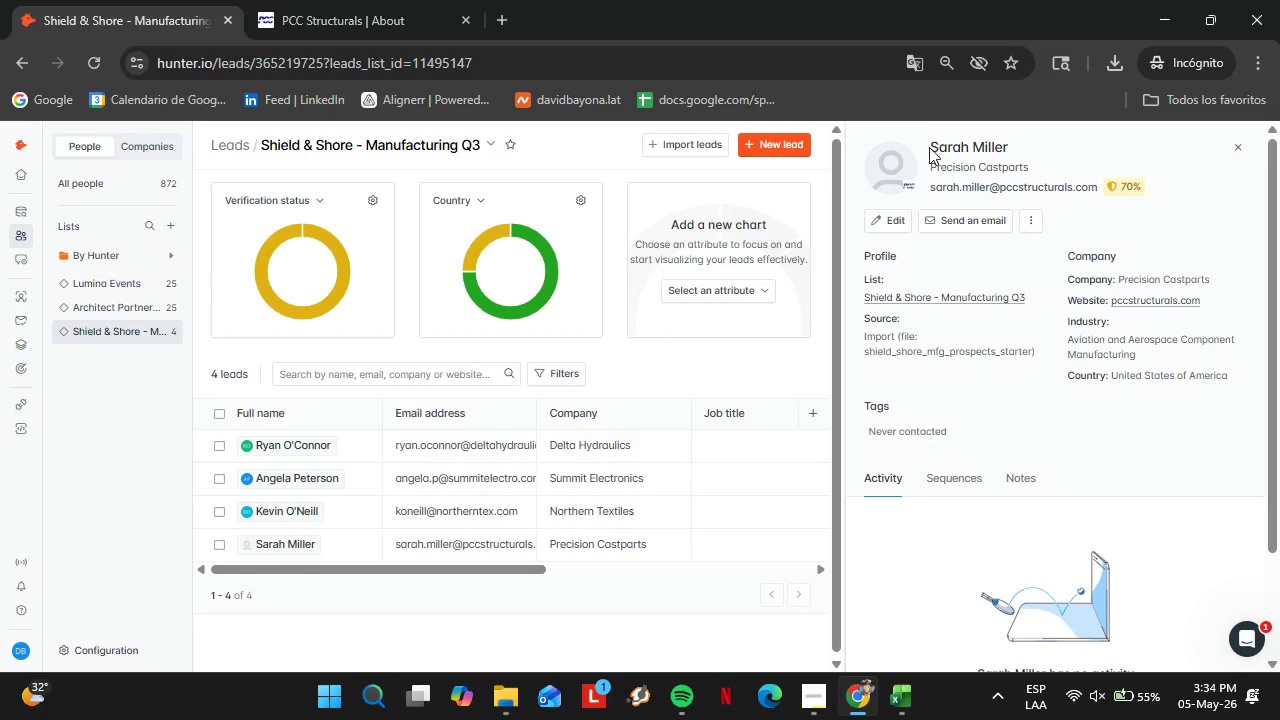 
left_click_drag(start_coordinate=[929, 147], to_coordinate=[1004, 141])
 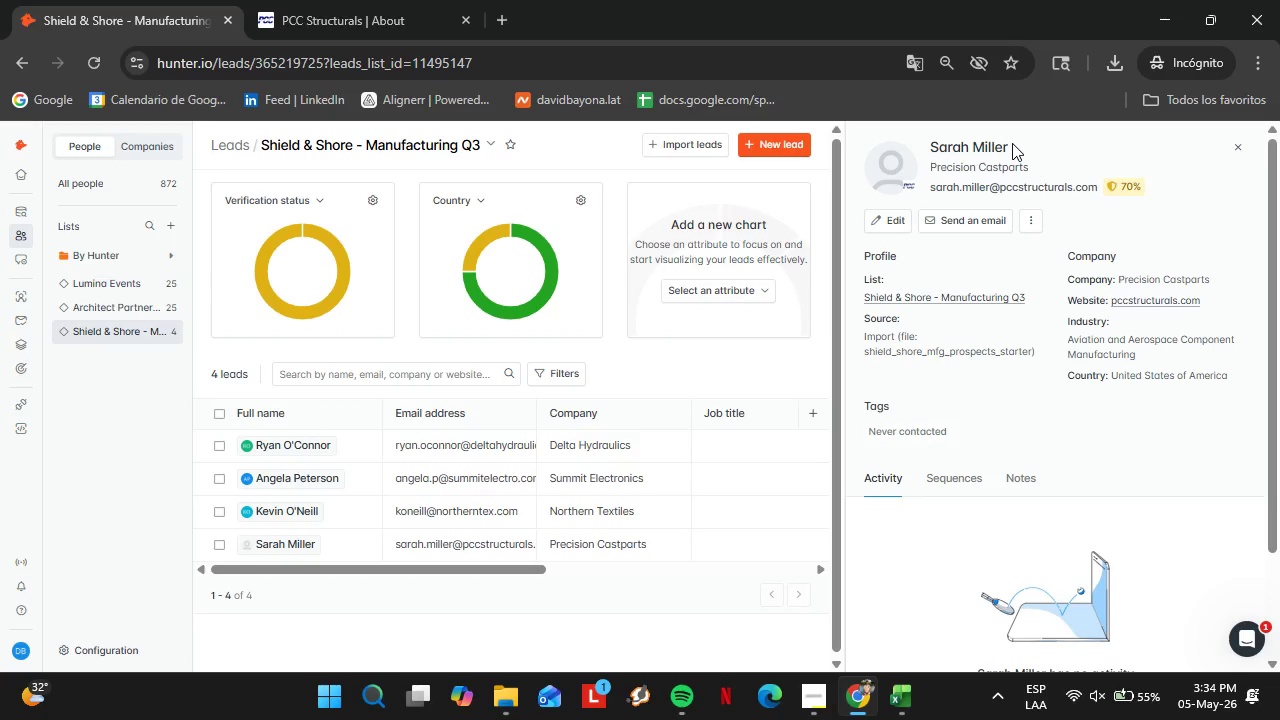 
left_click([1012, 143])
 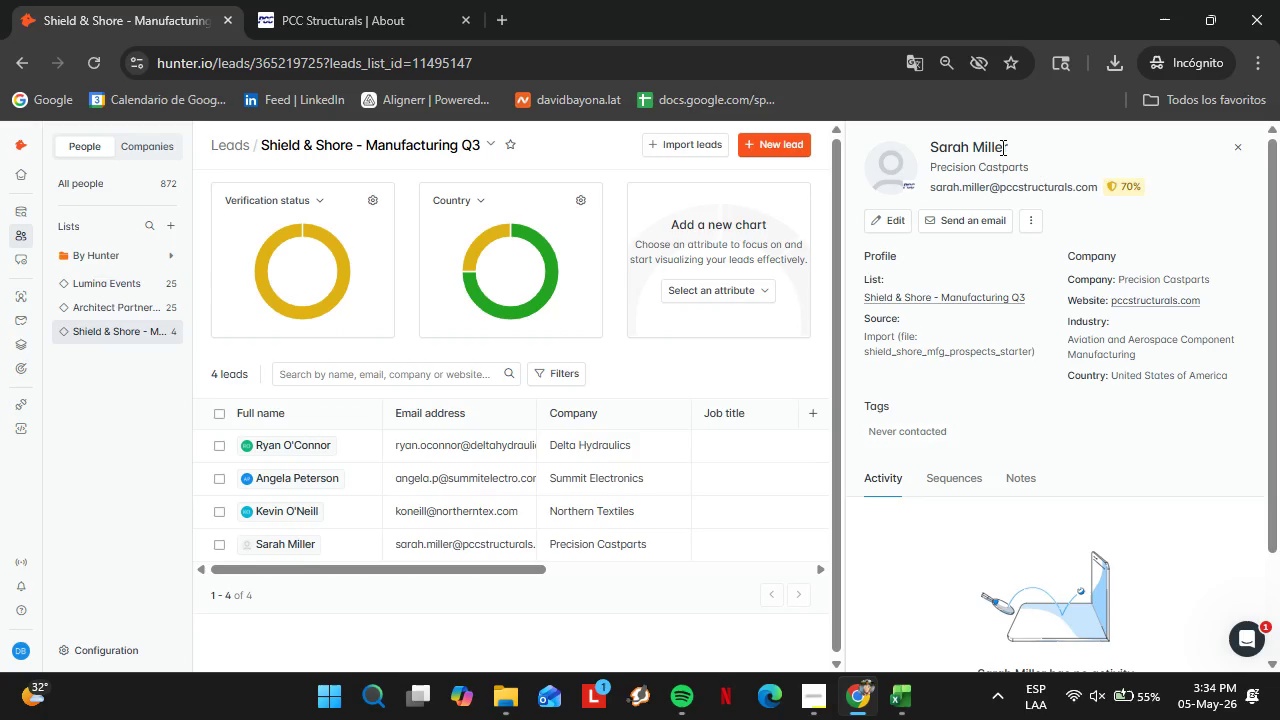 
left_click_drag(start_coordinate=[1011, 144], to_coordinate=[940, 147])
 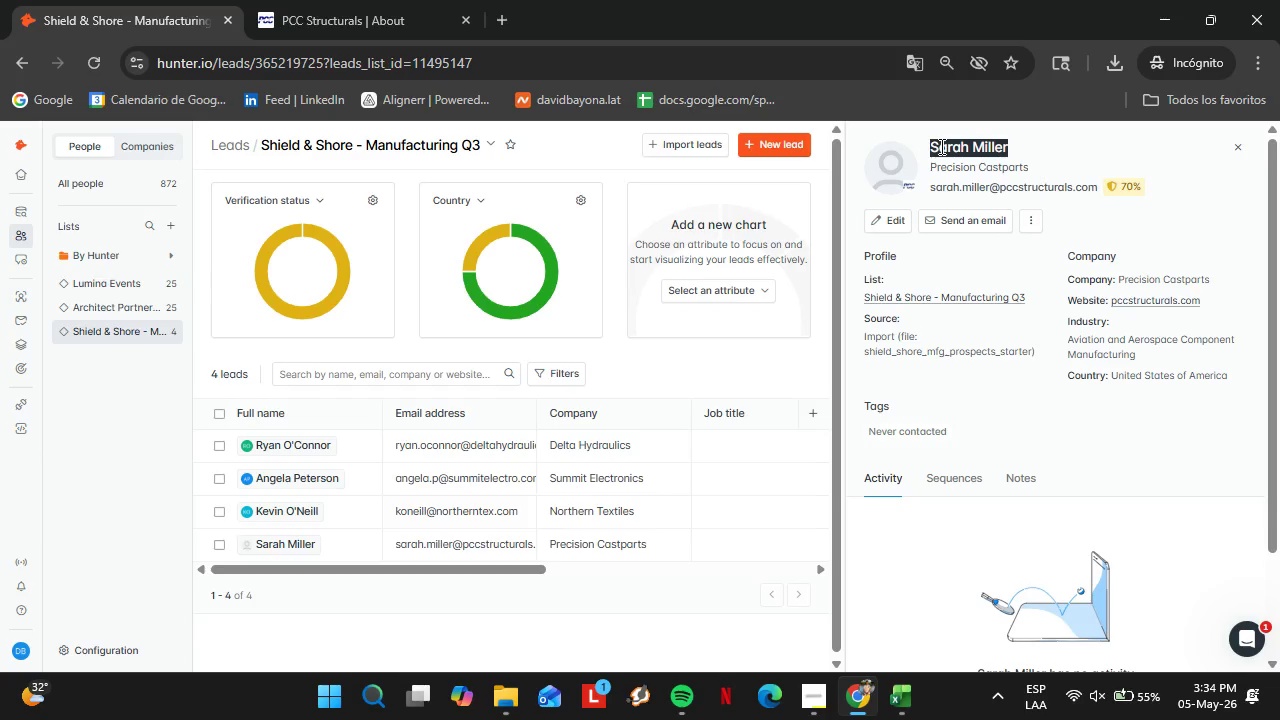 
key(Control+C)
 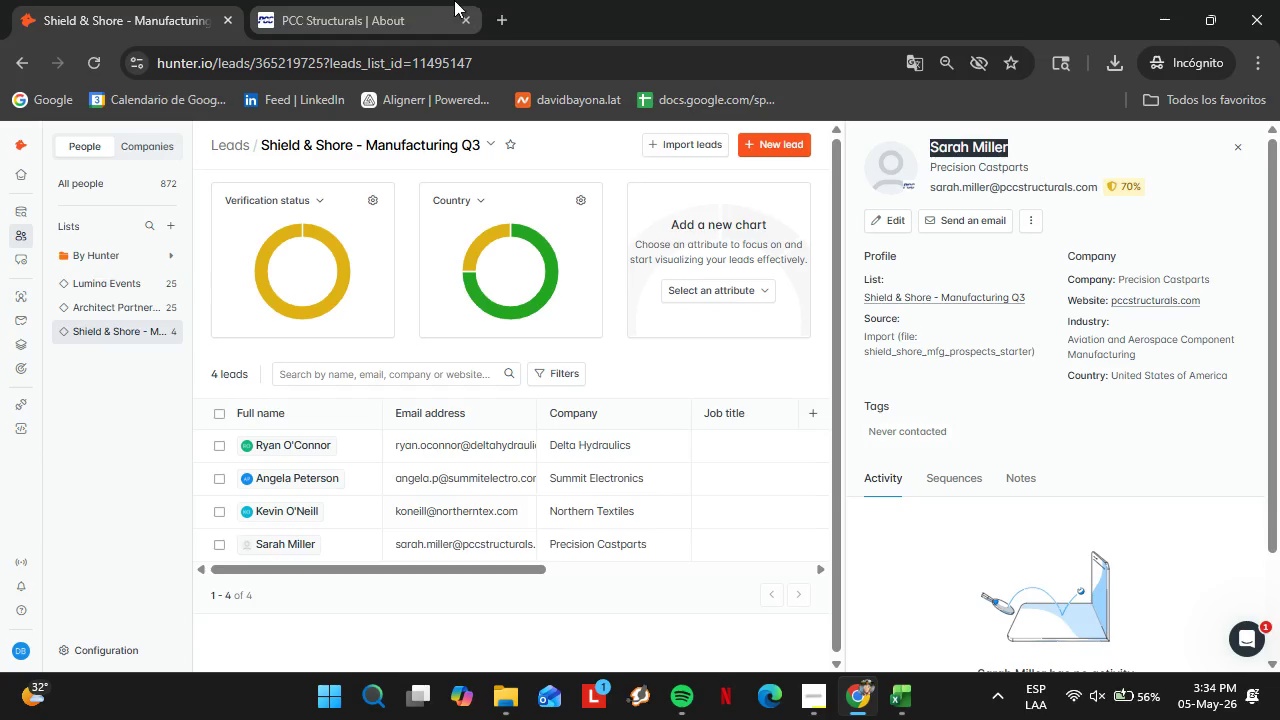 
left_click([505, 5])
 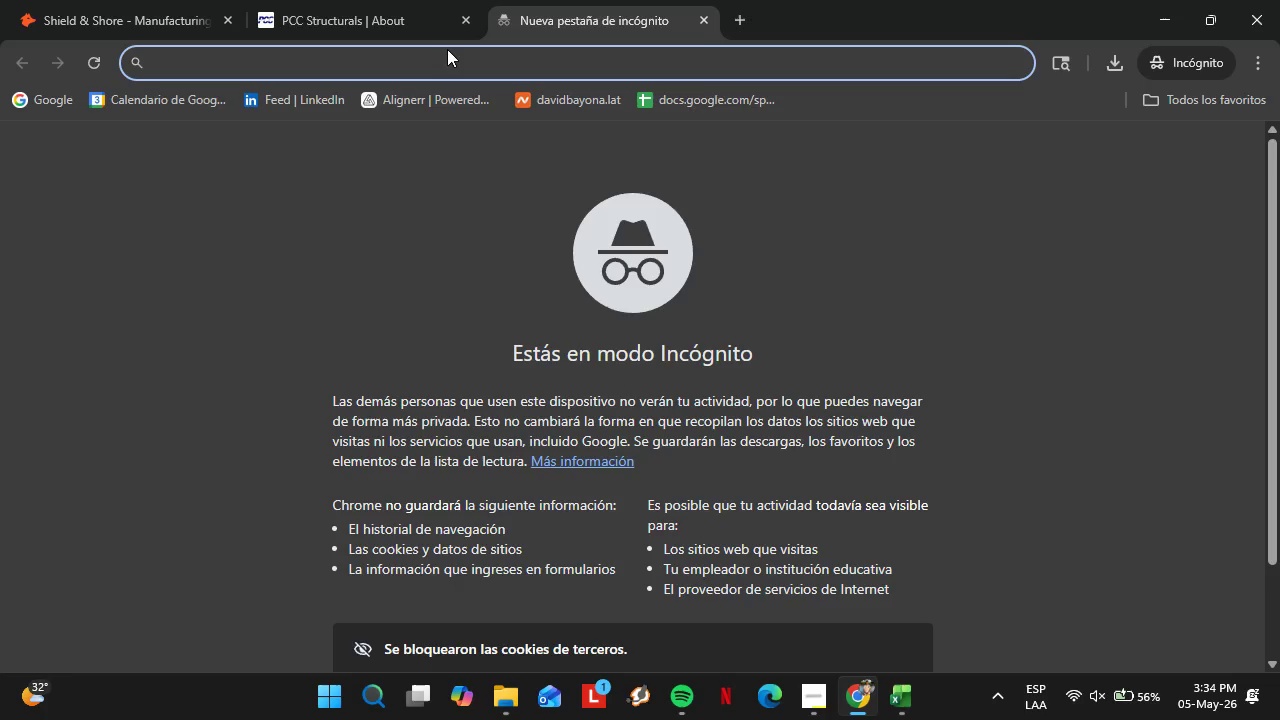 
type(goo)
 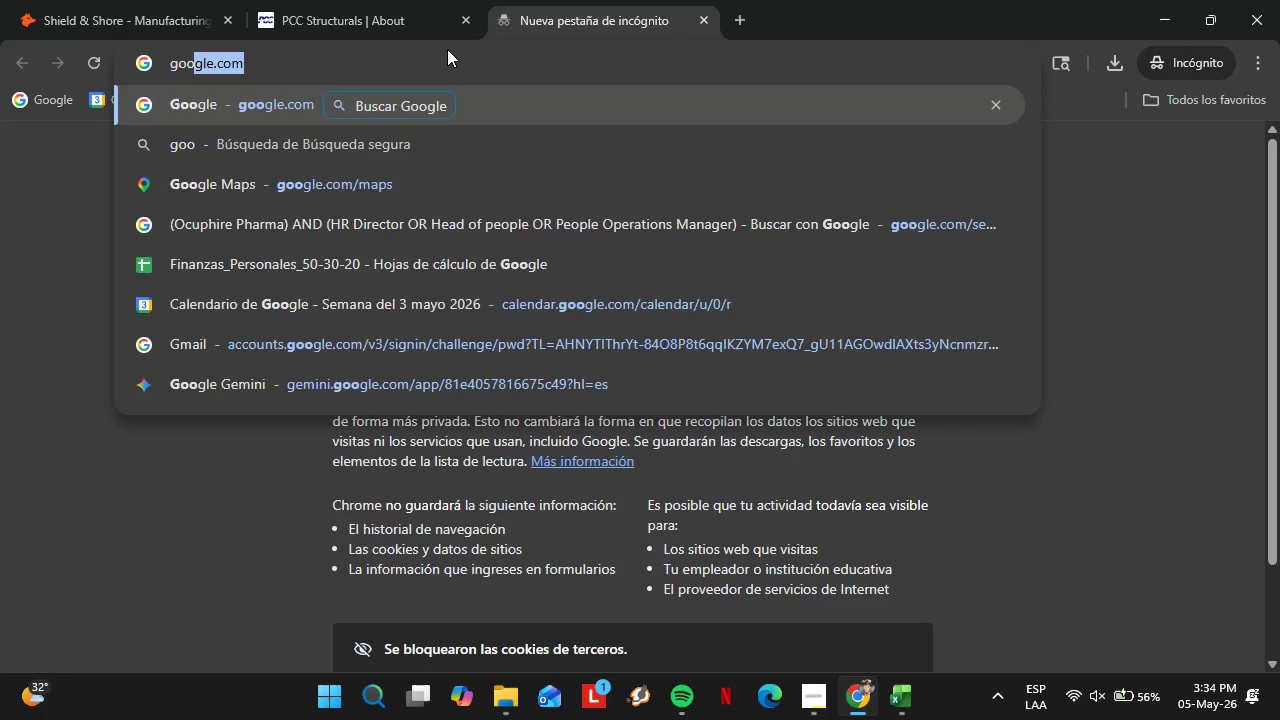 
key(Enter)
 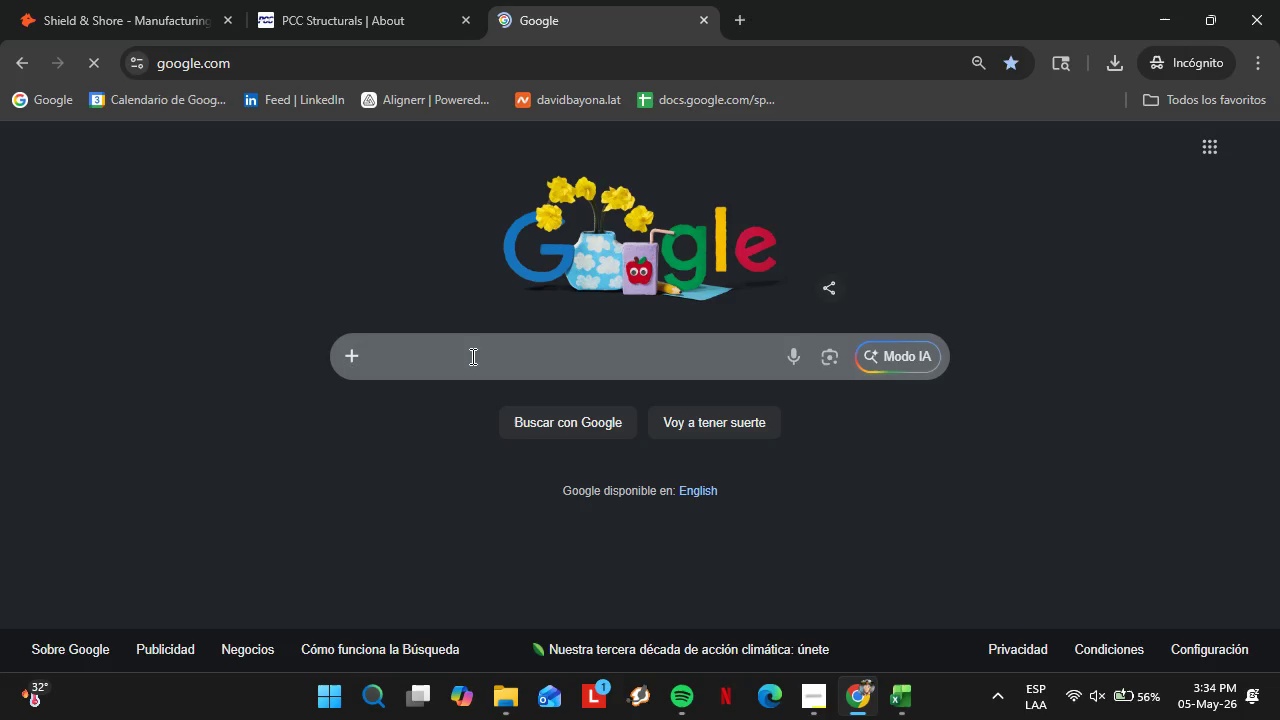 
key(Control+V)
 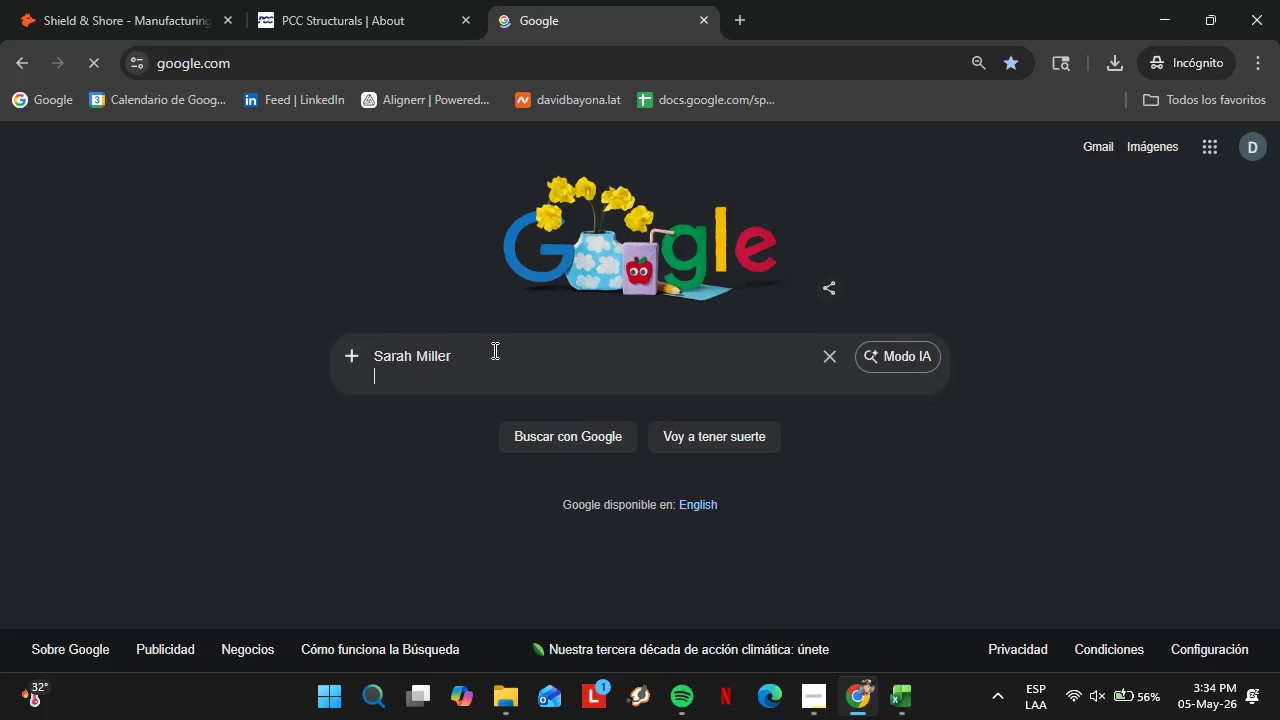 
type( )
key(Backspace)
key(Backspace)
type( at )
 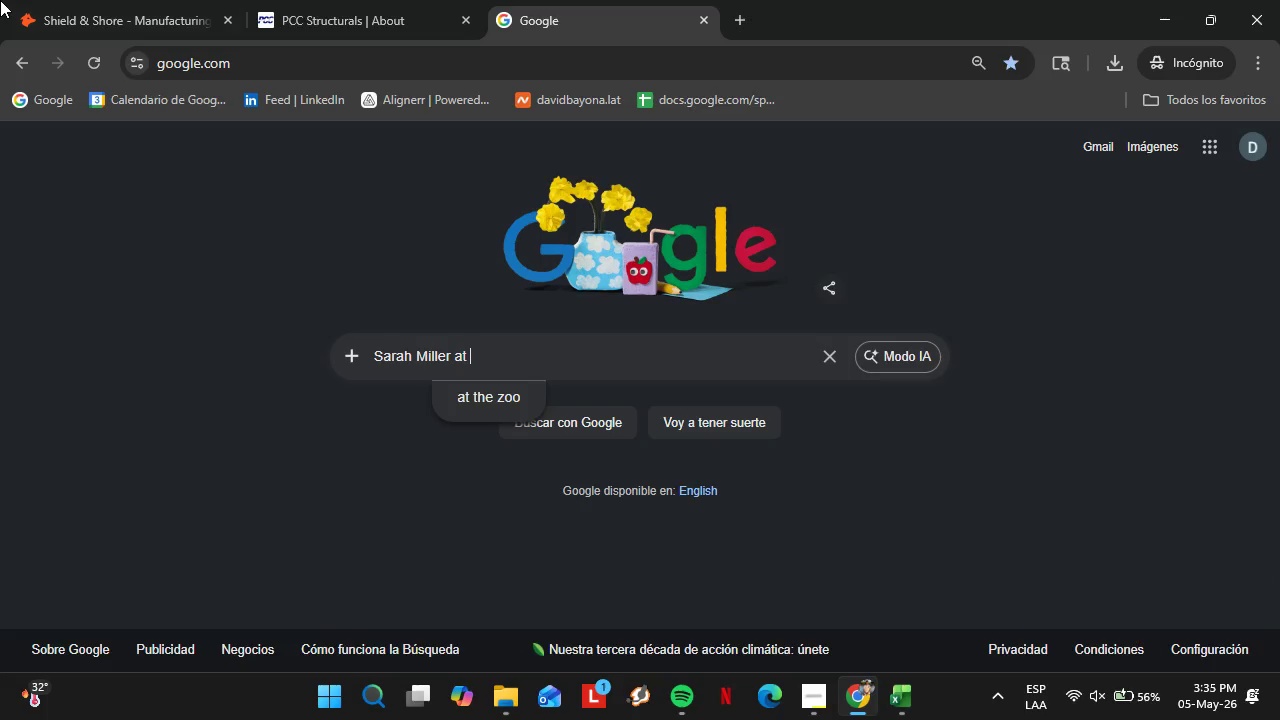 
left_click([79, 0])
 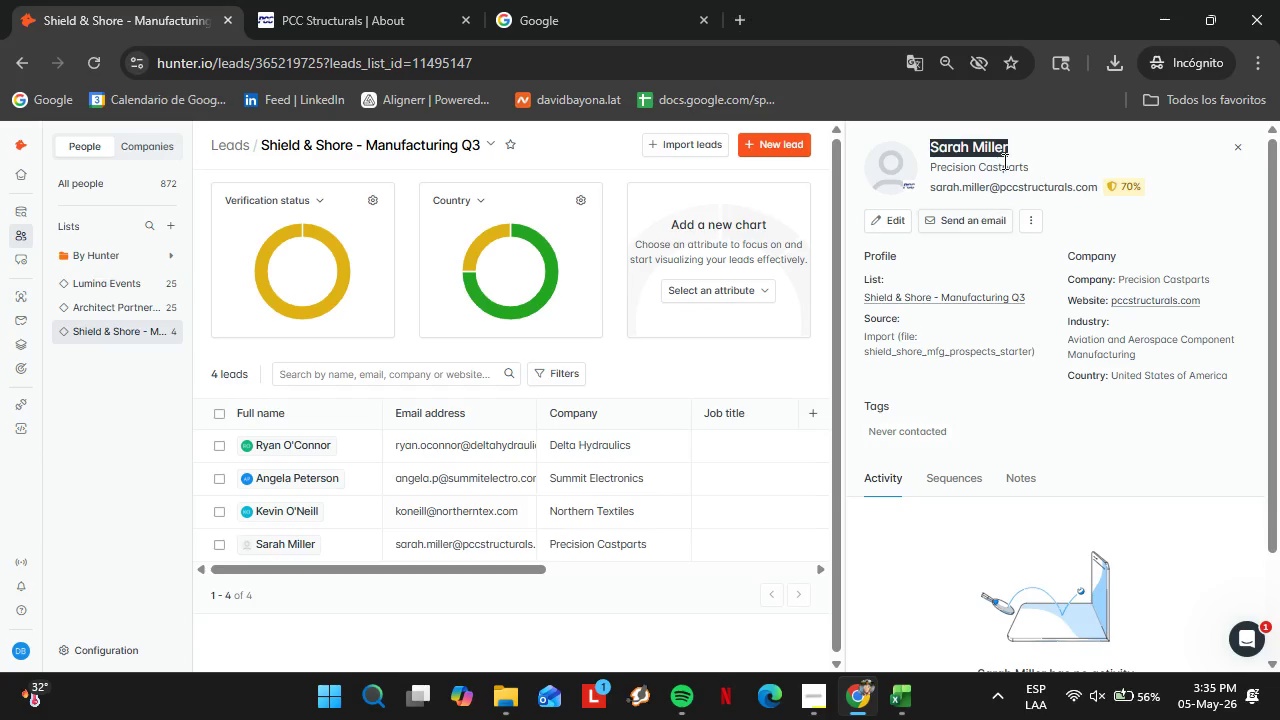 
double_click([994, 170])
 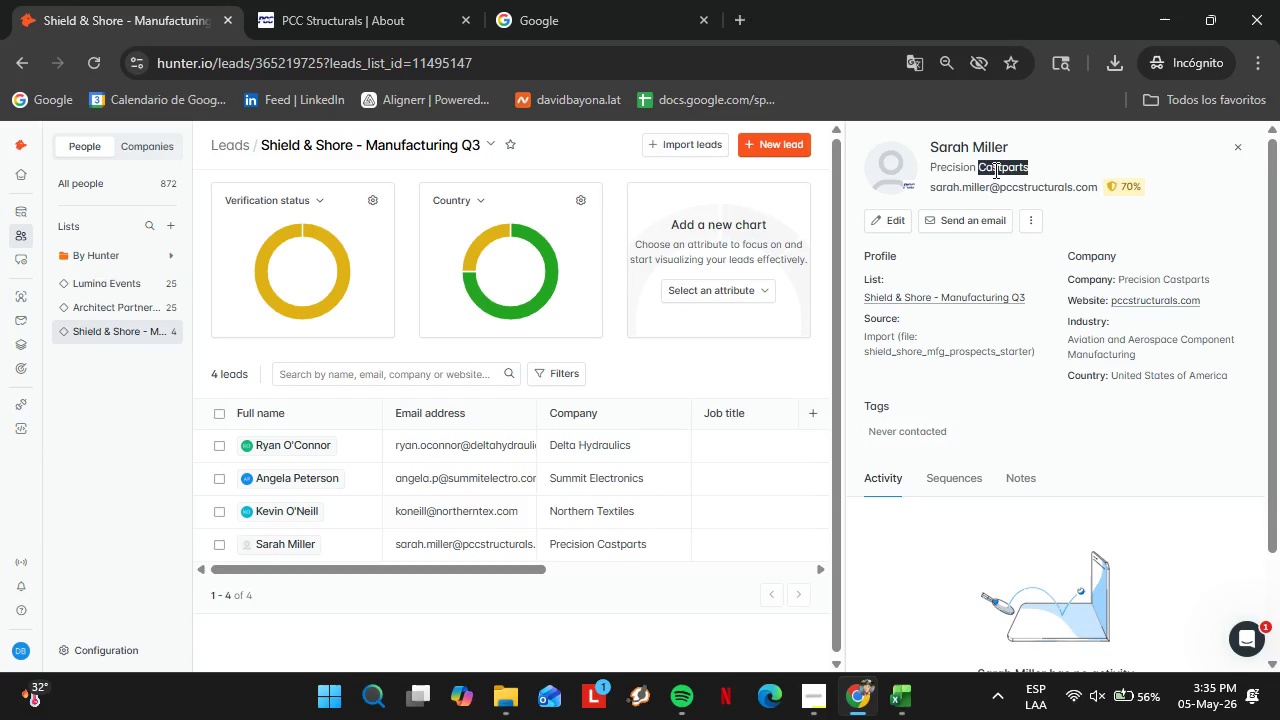 
triple_click([994, 170])
 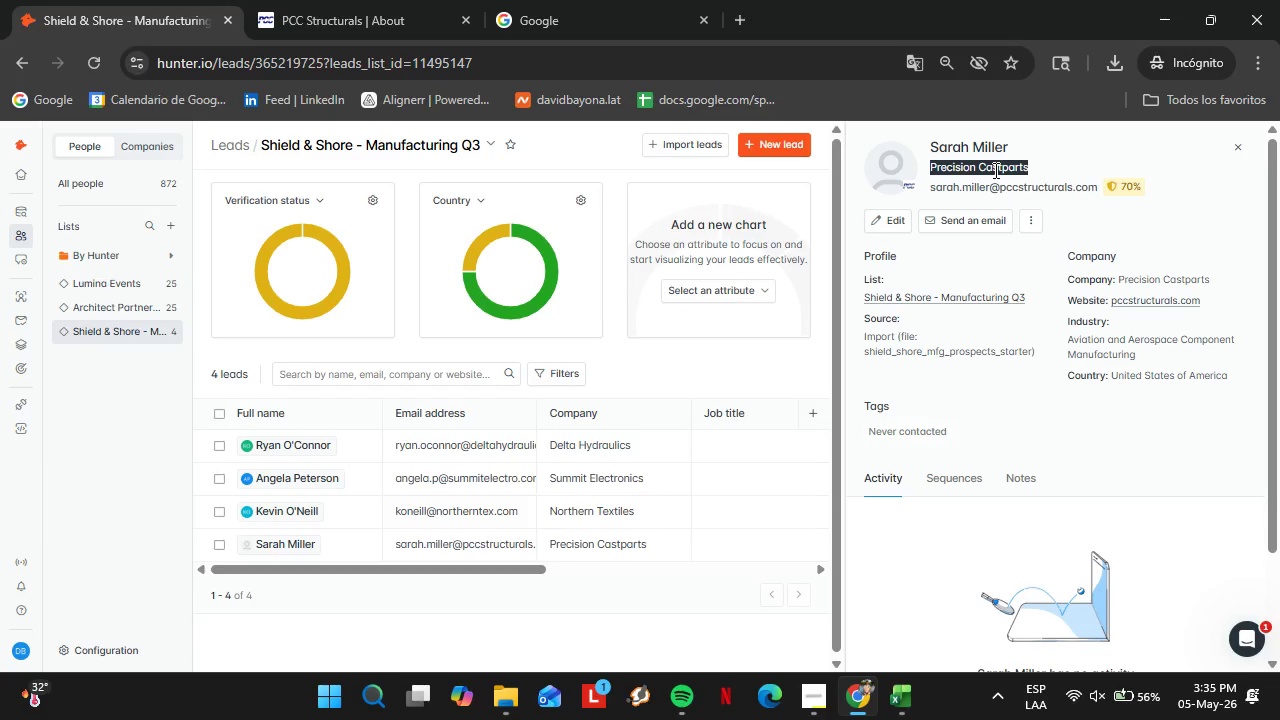 
key(Control+C)
 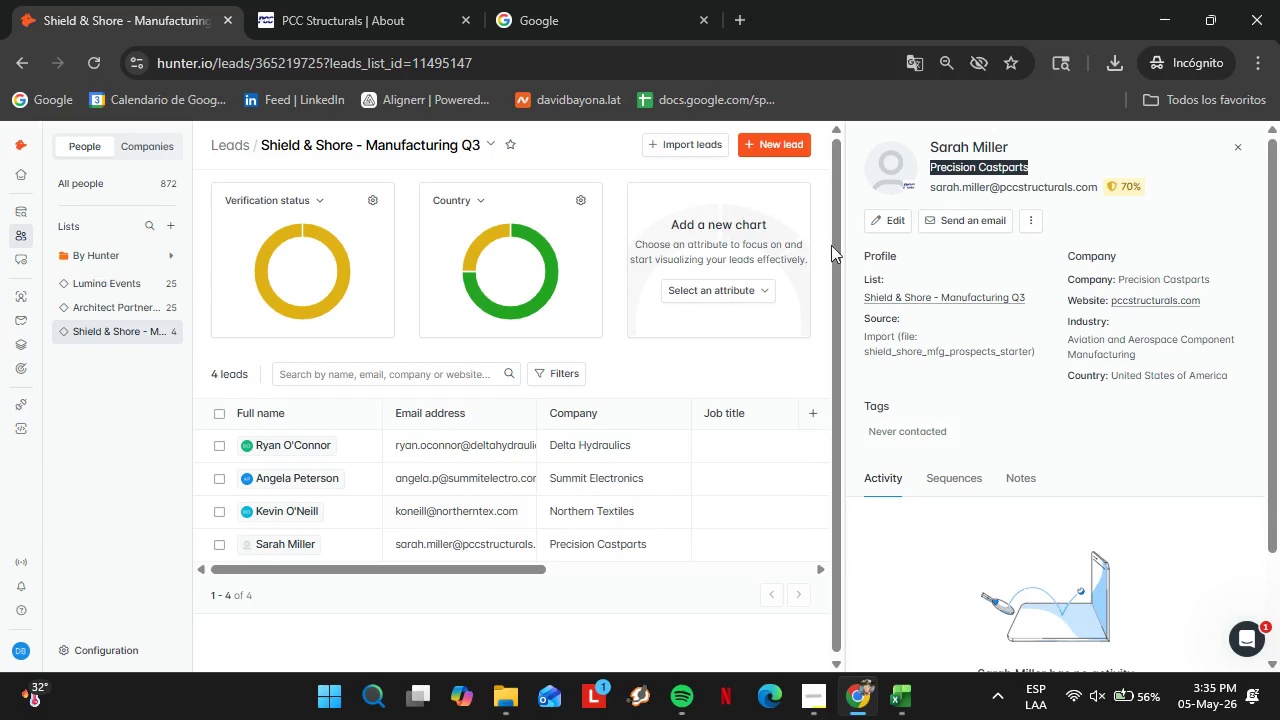 
left_click([379, 0])
 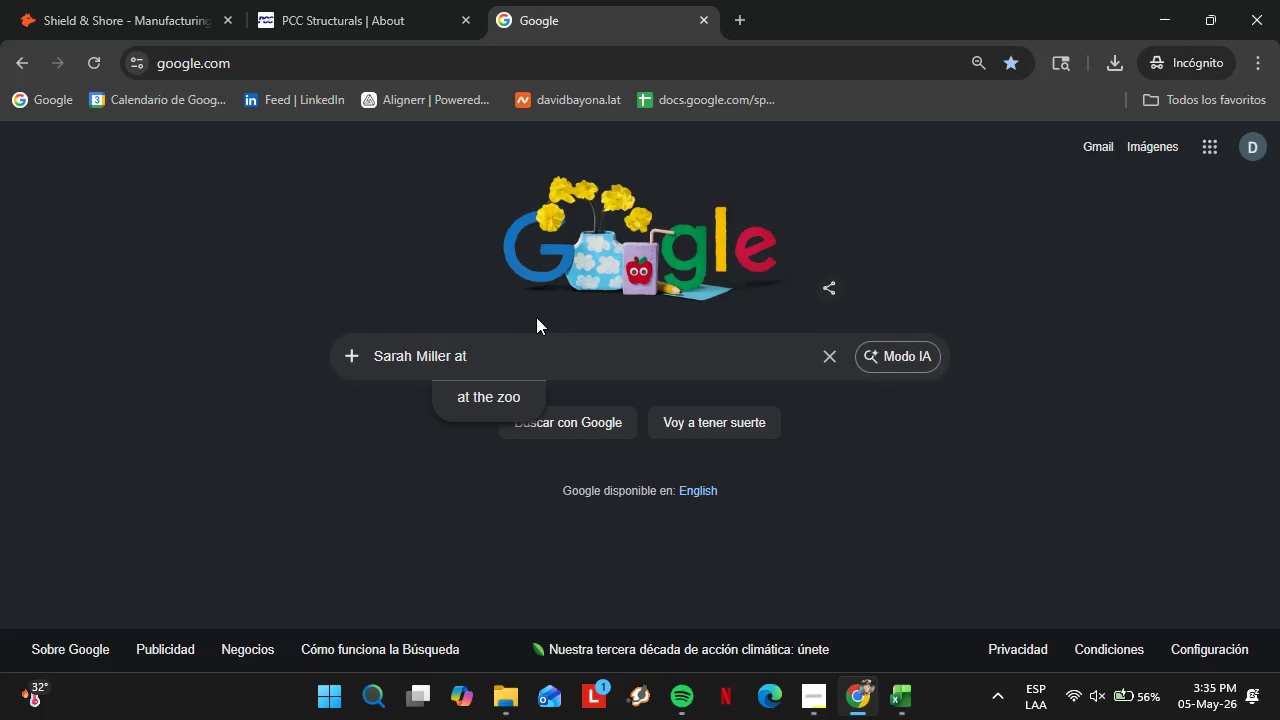 
key(Control+V)
 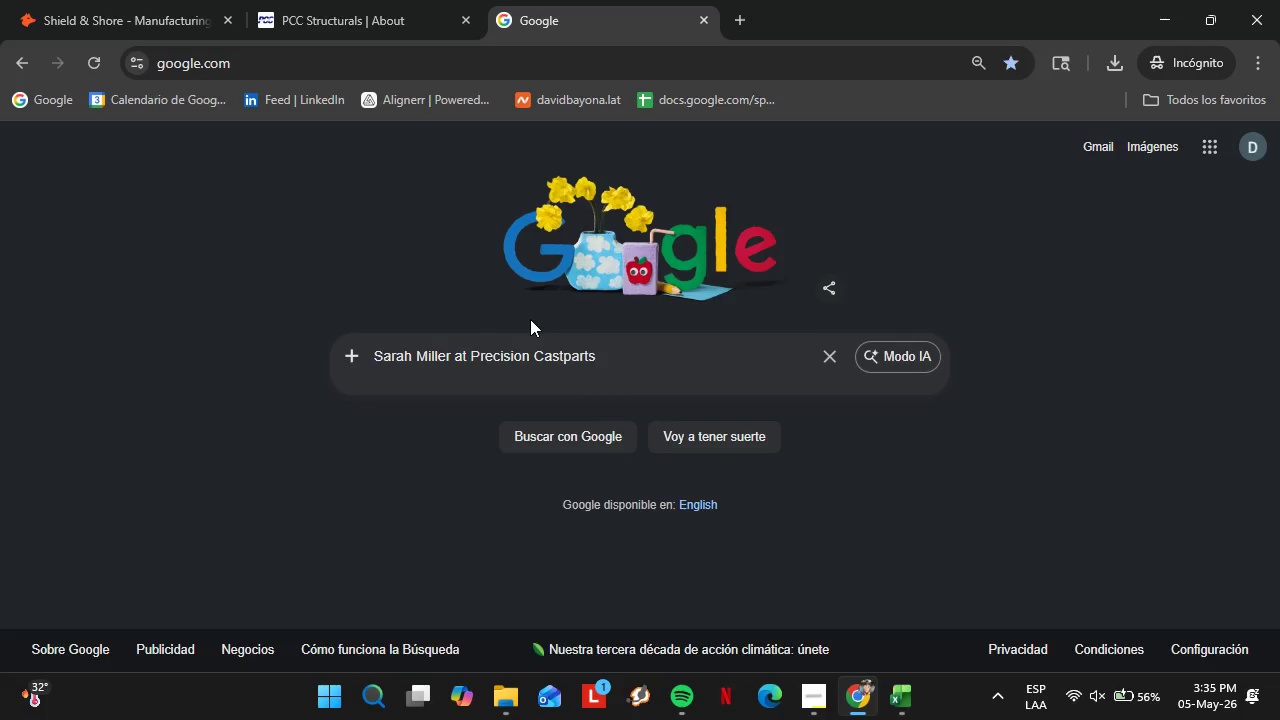 
key(Backspace)
 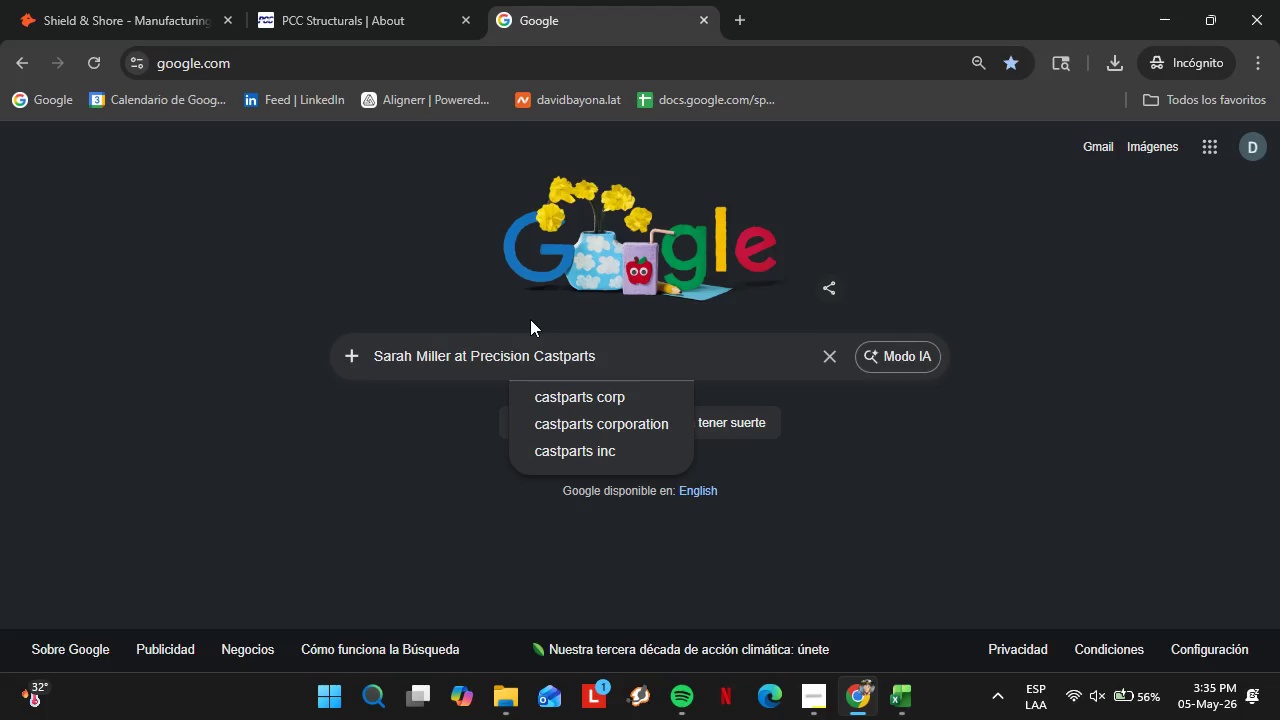 
key(Enter)
 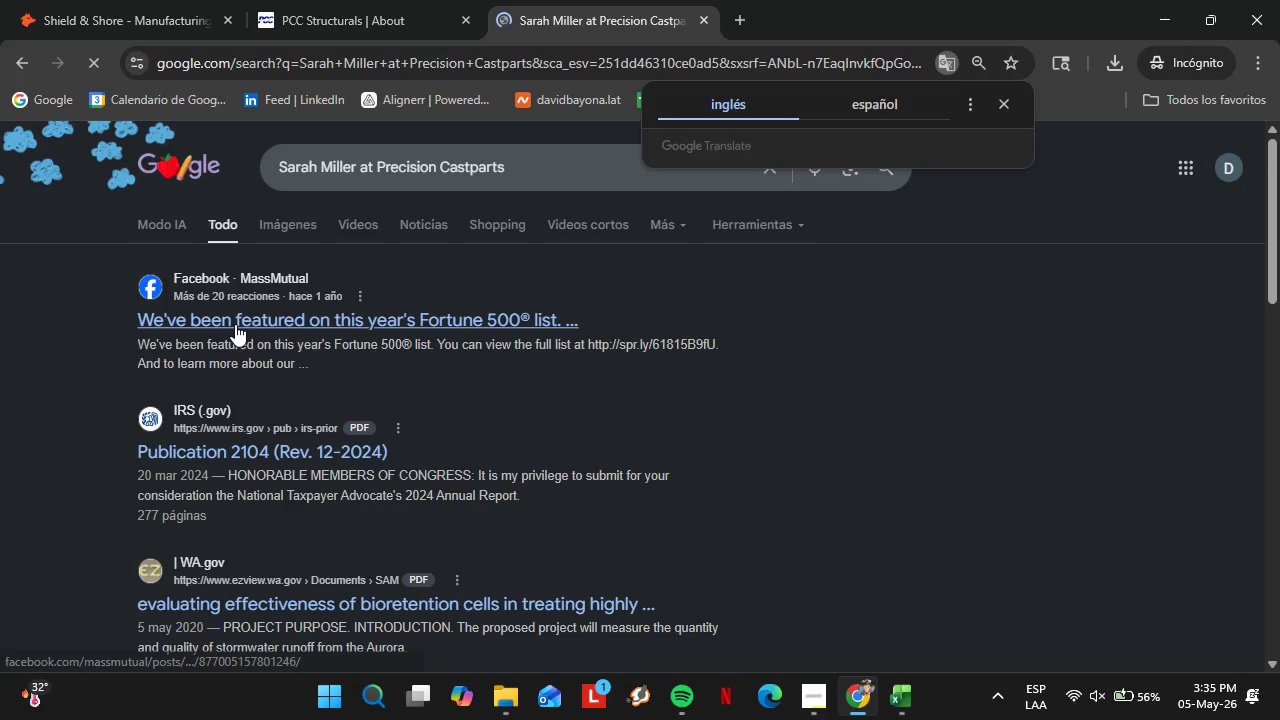 
scroll: coordinate [164, 350], scroll_direction: down, amount: 3.0
 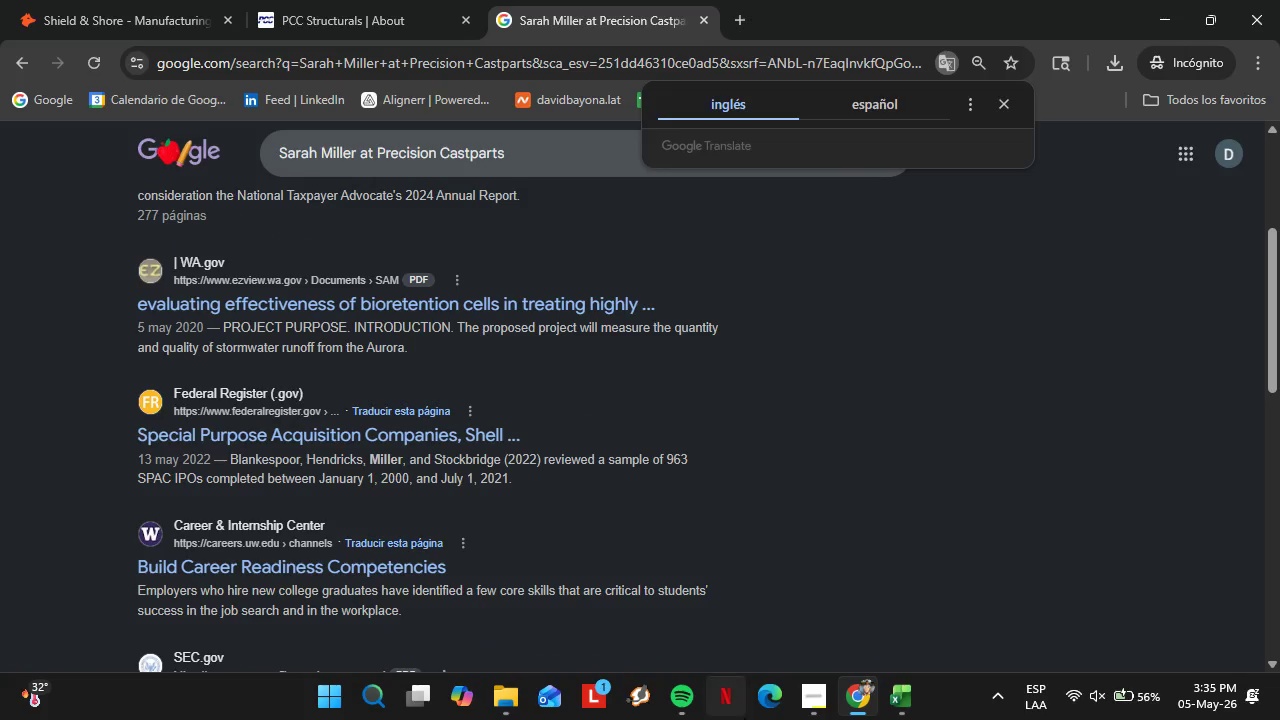 
left_click([813, 716])